 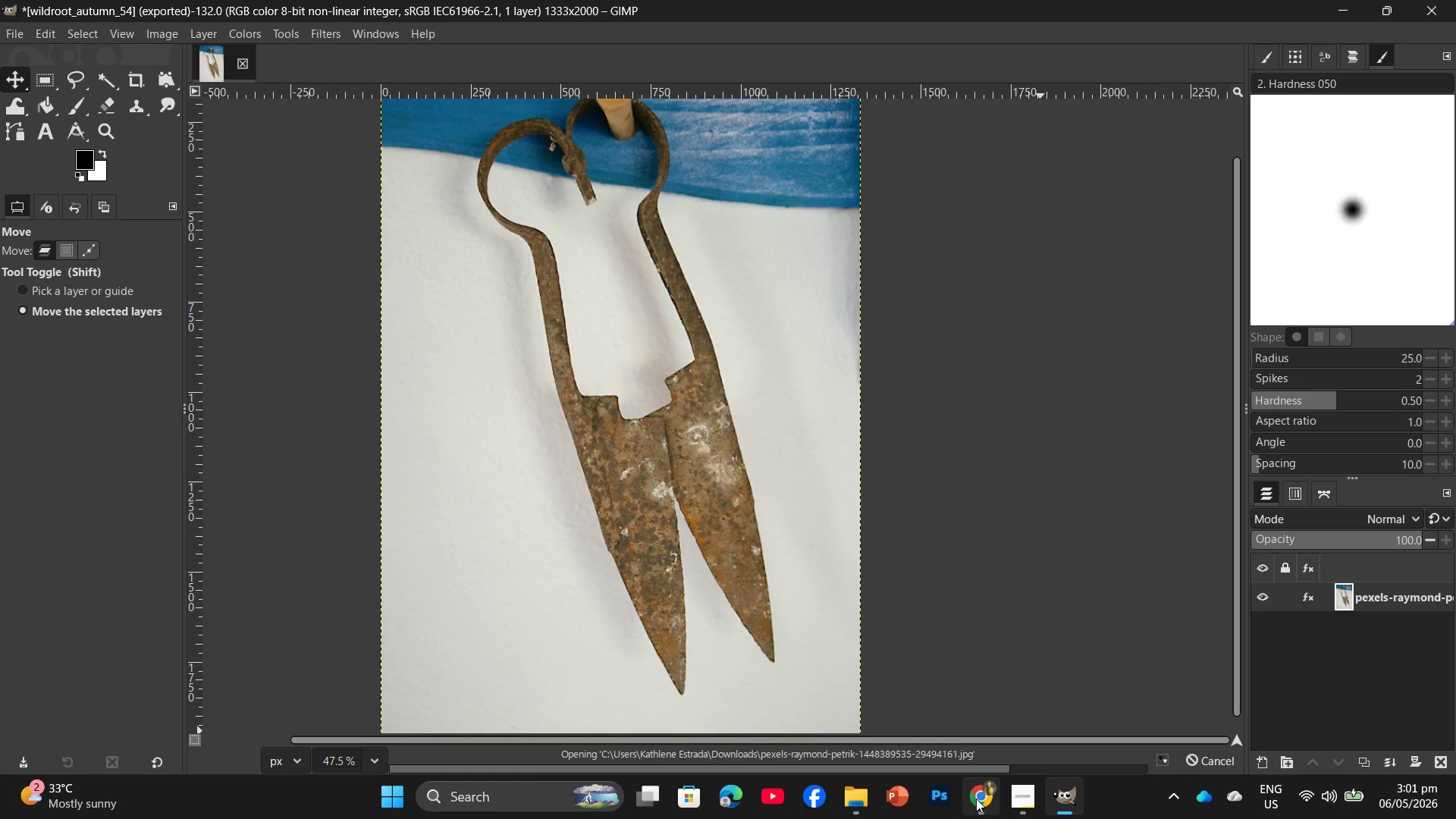 
left_click([949, 117])
 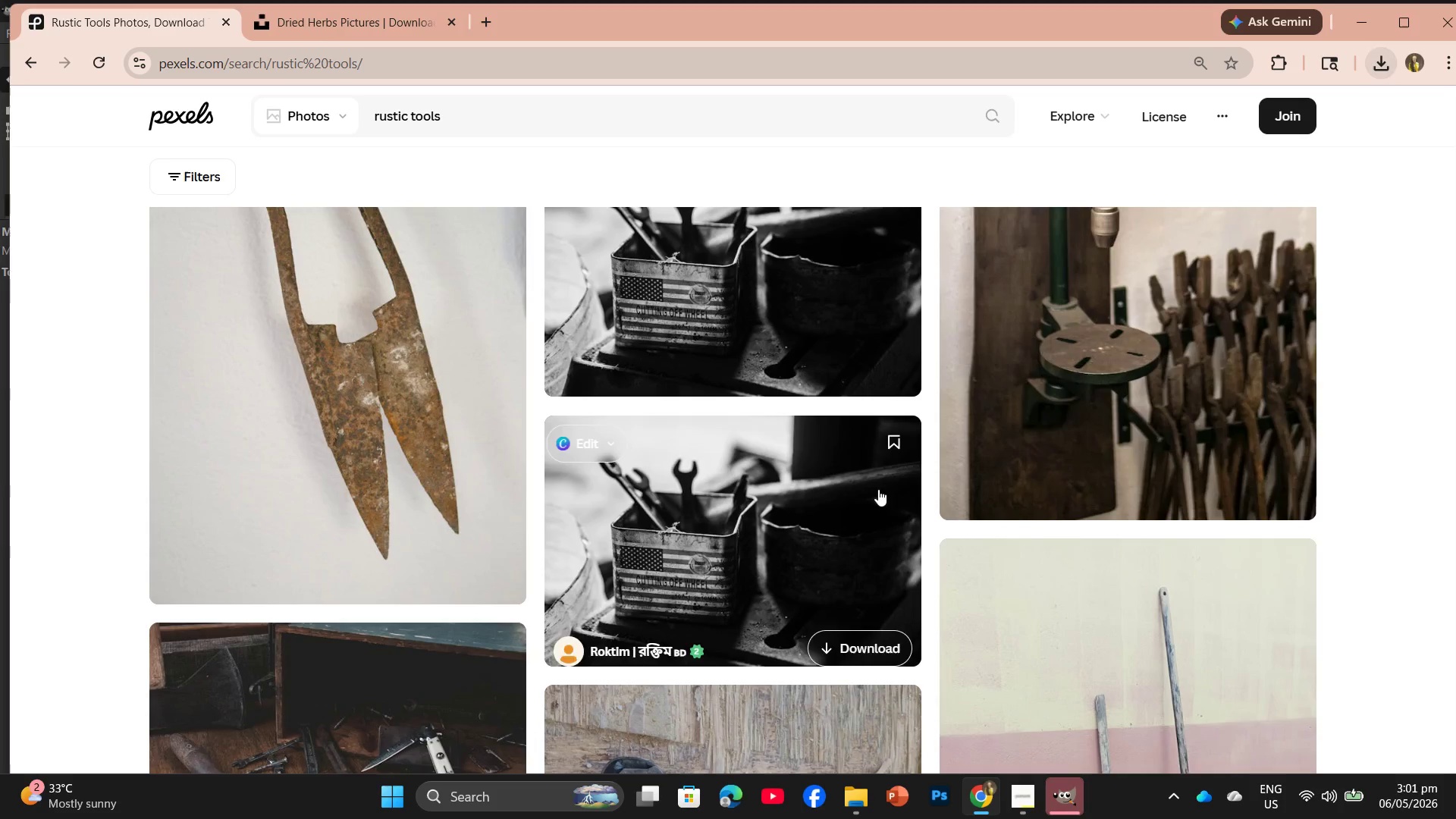 
scroll: coordinate [875, 495], scroll_direction: down, amount: 3.0
 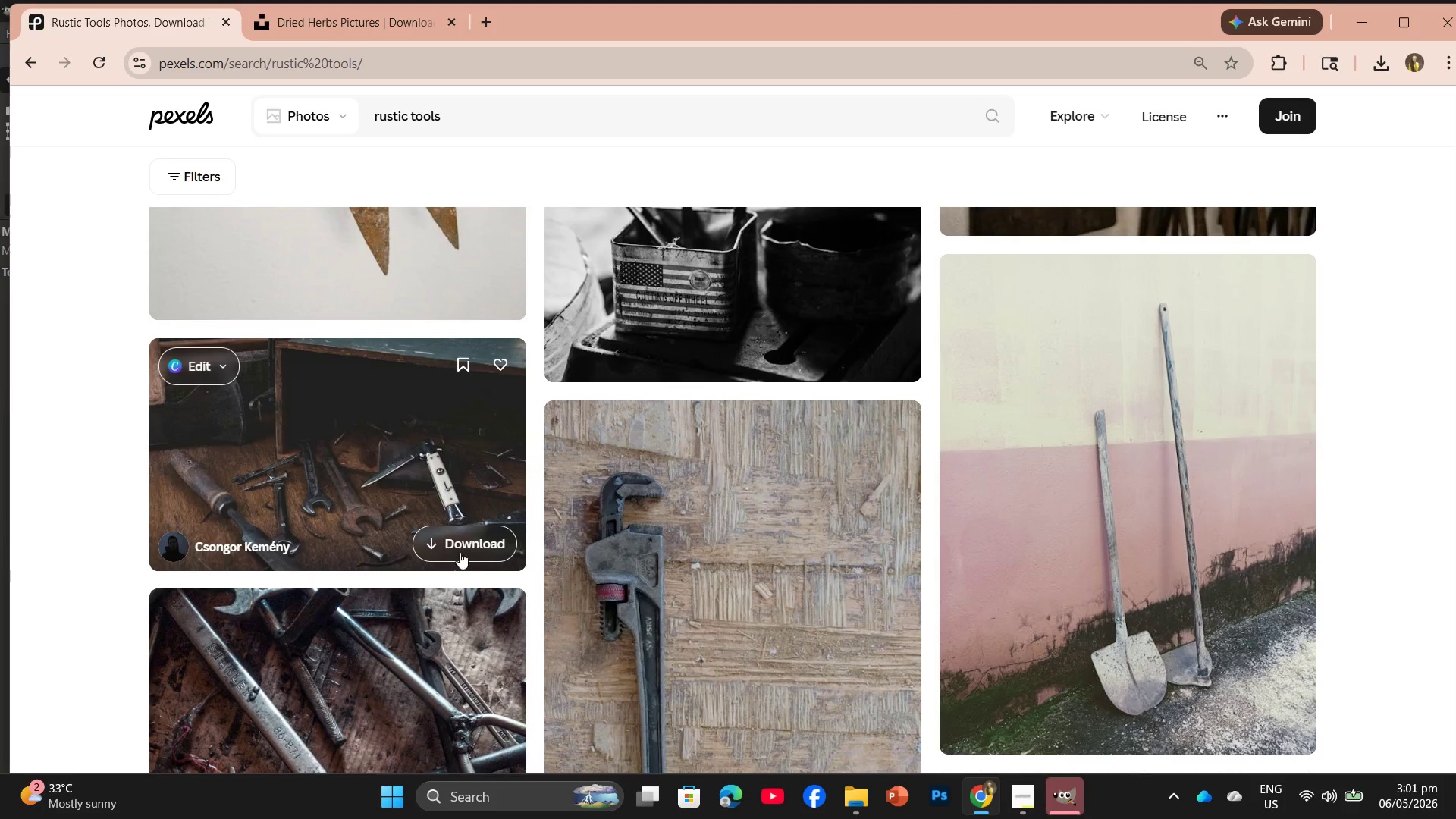 
left_click([419, 543])
 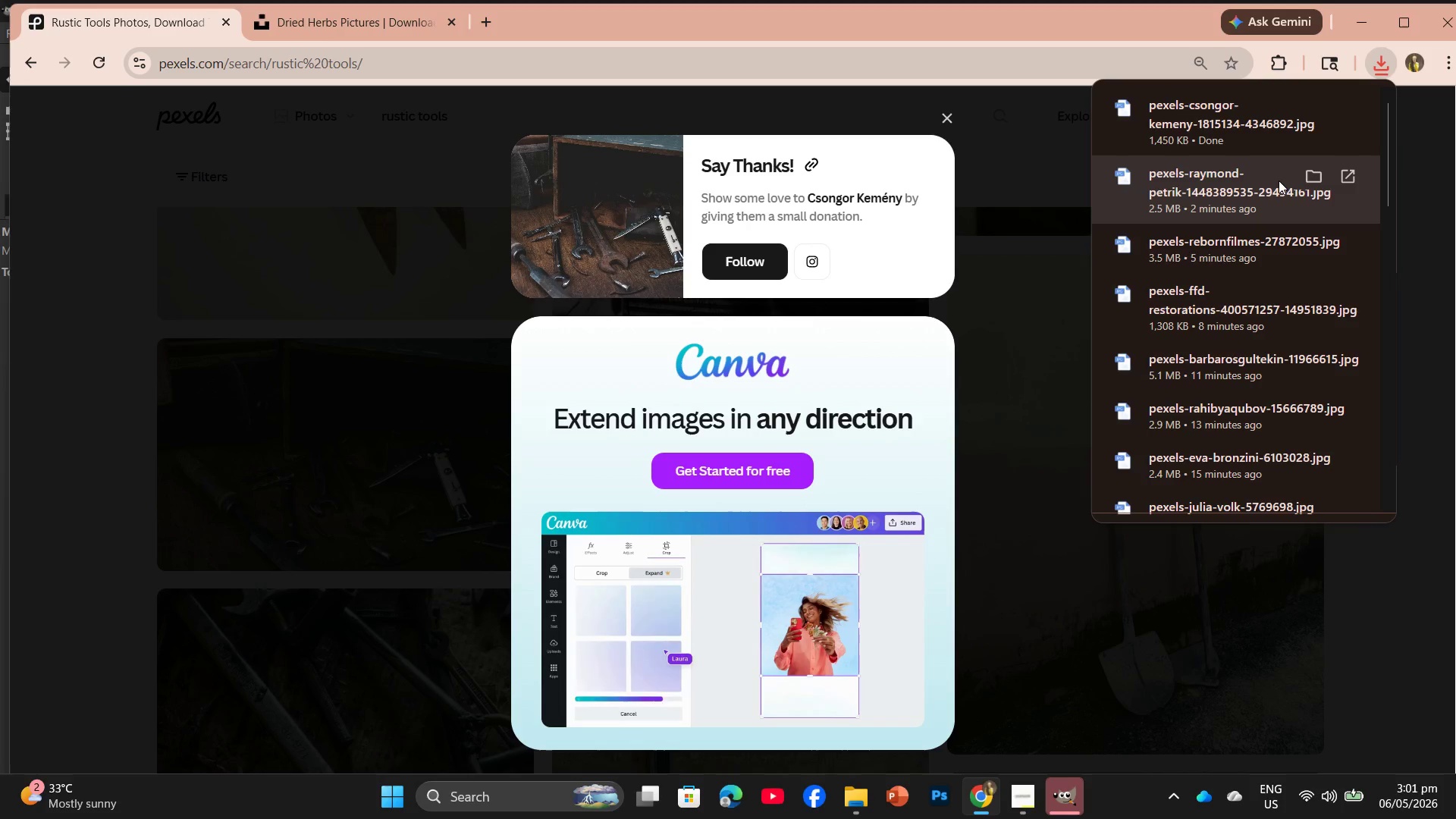 
wait(38.27)
 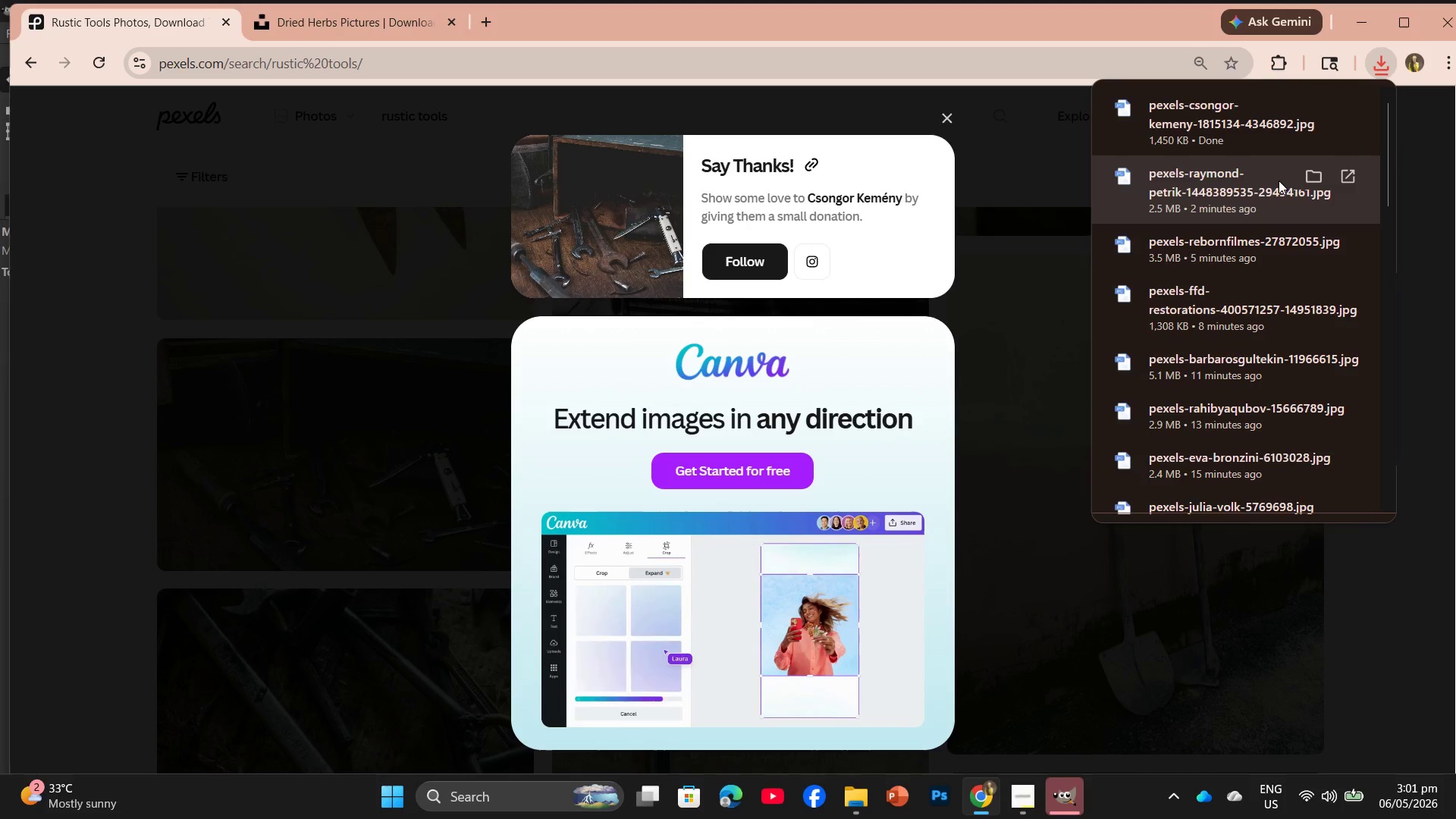 
left_click_drag(start_coordinate=[1203, 145], to_coordinate=[333, 54])
 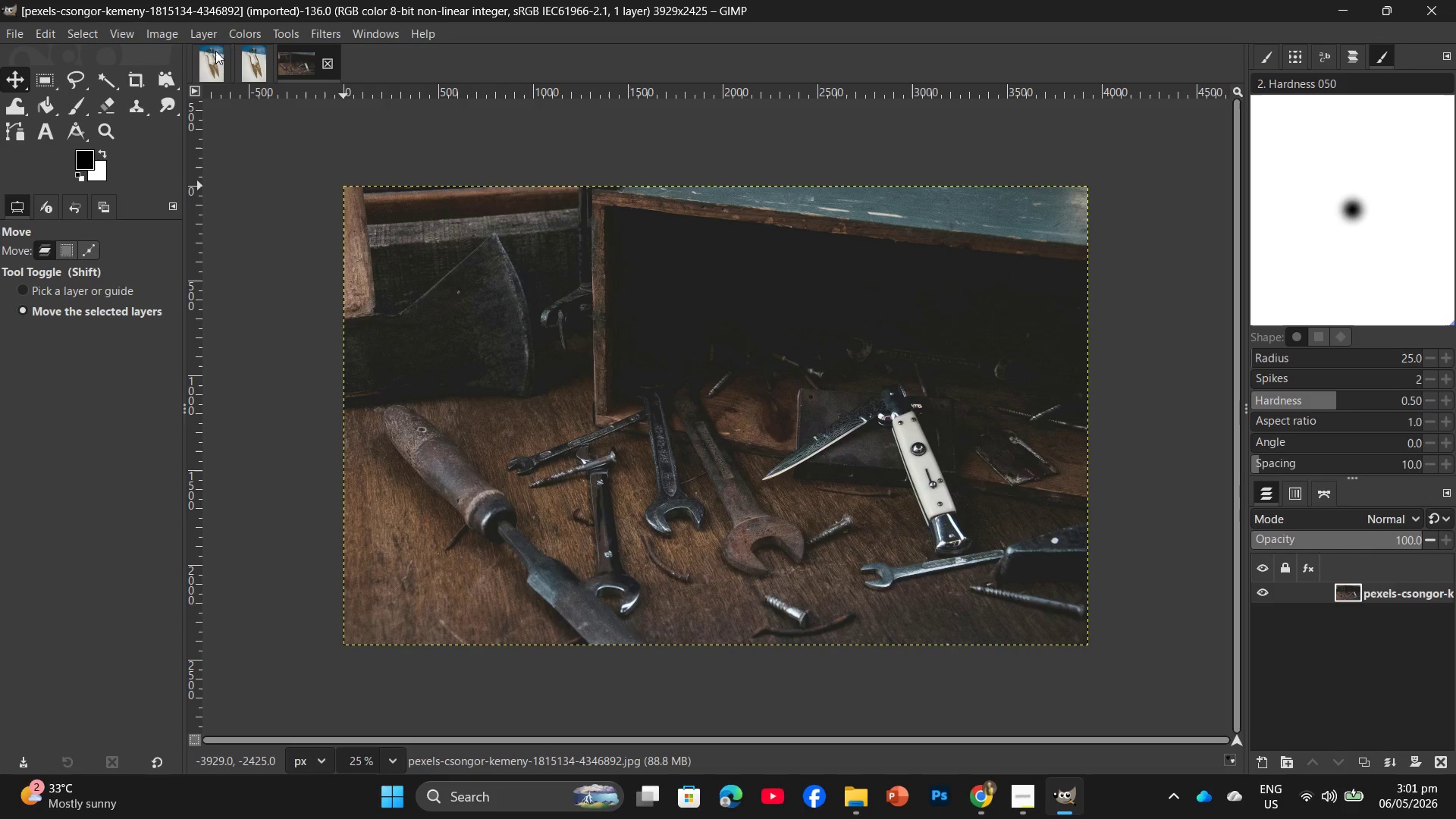 
left_click([211, 51])
 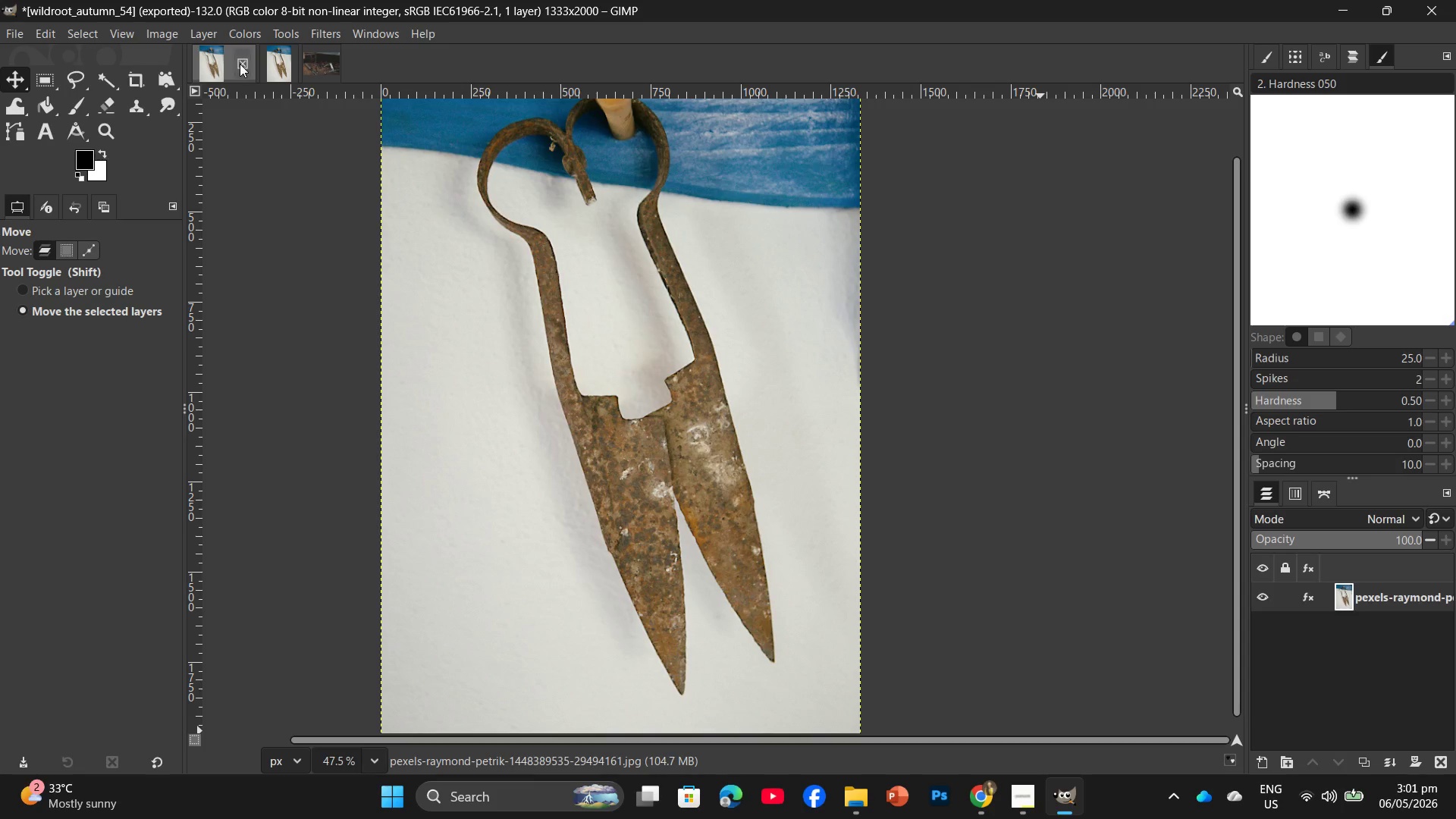 
left_click([243, 64])
 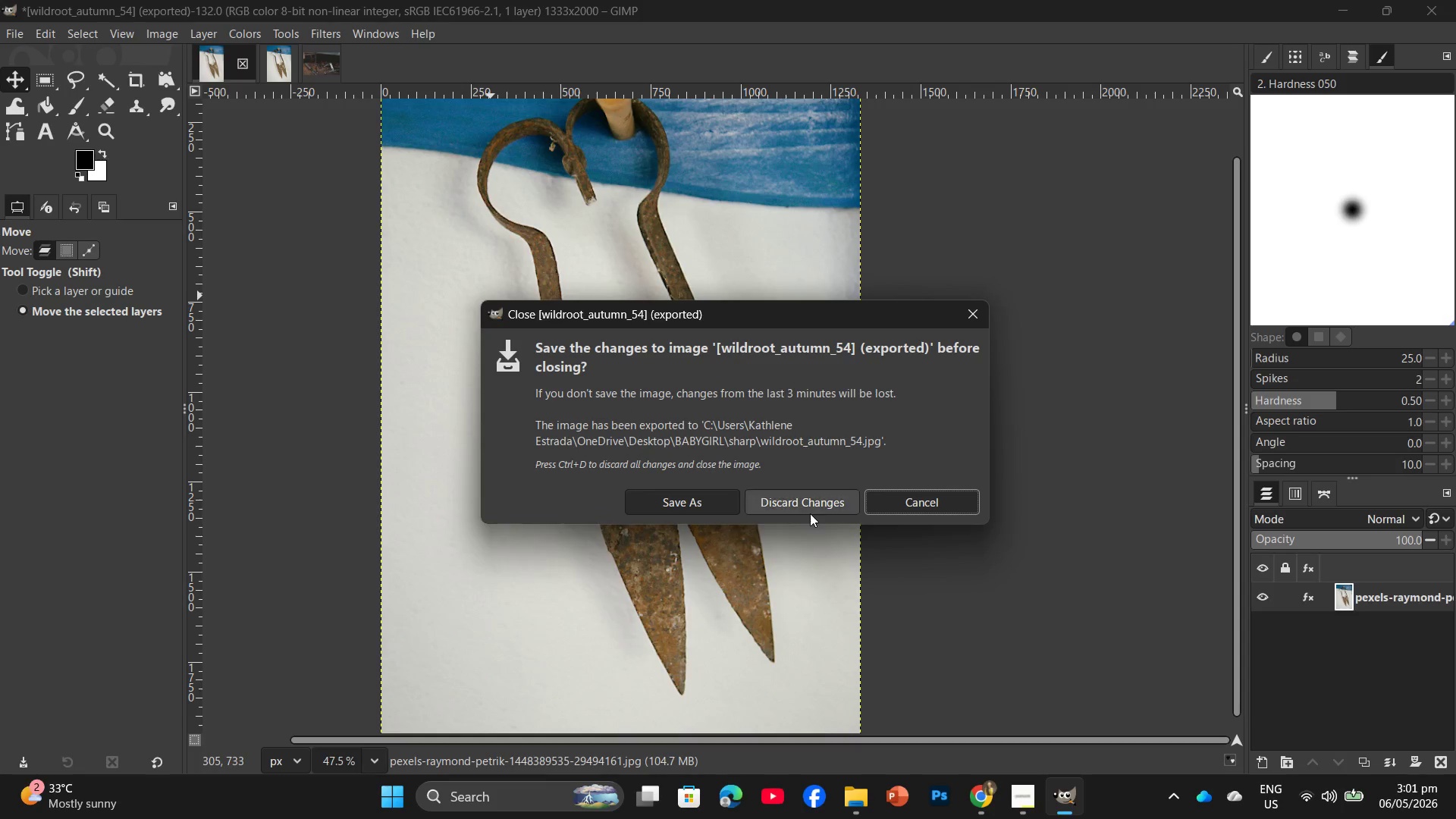 
left_click([811, 513])
 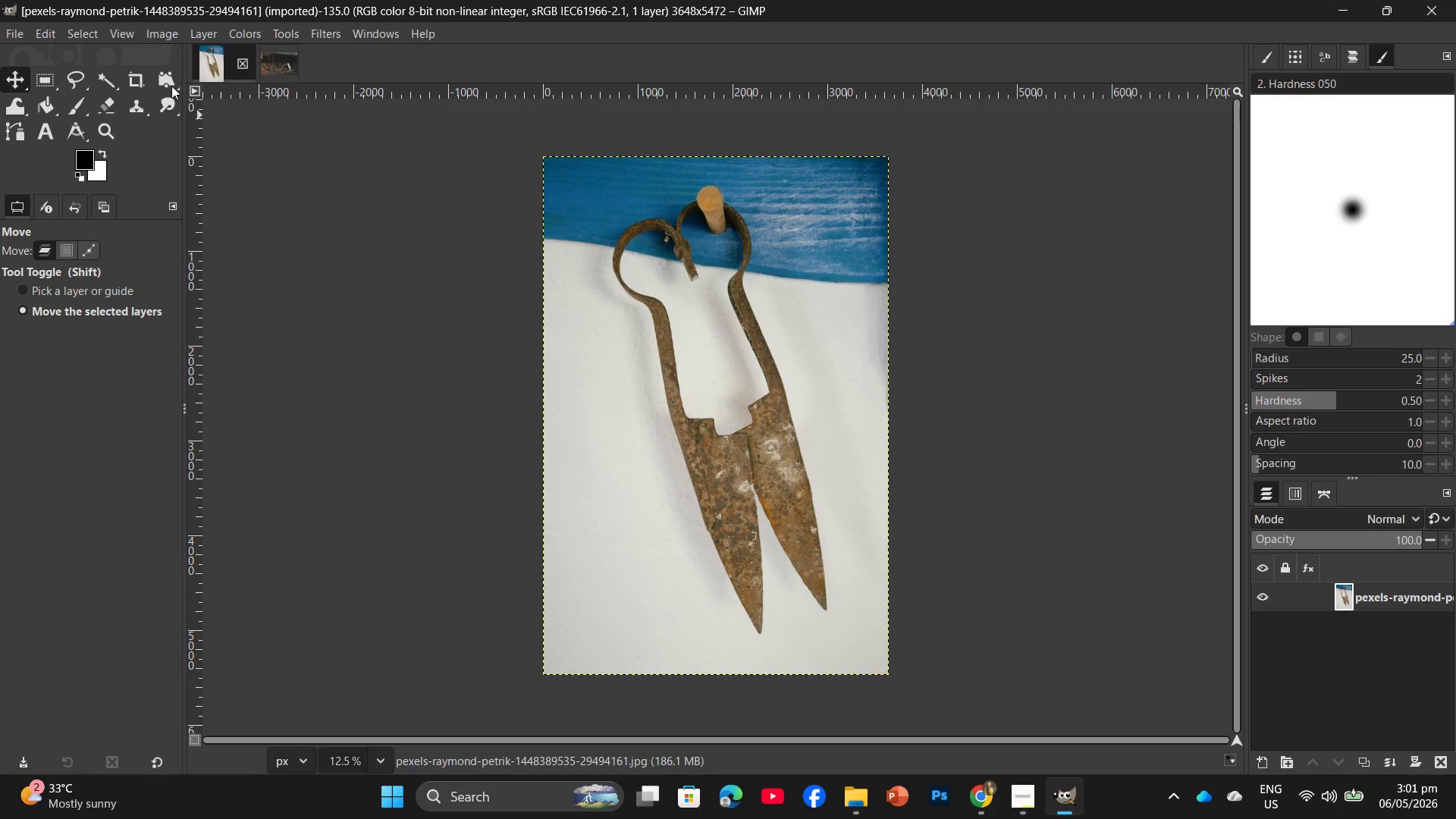 
left_click([236, 61])
 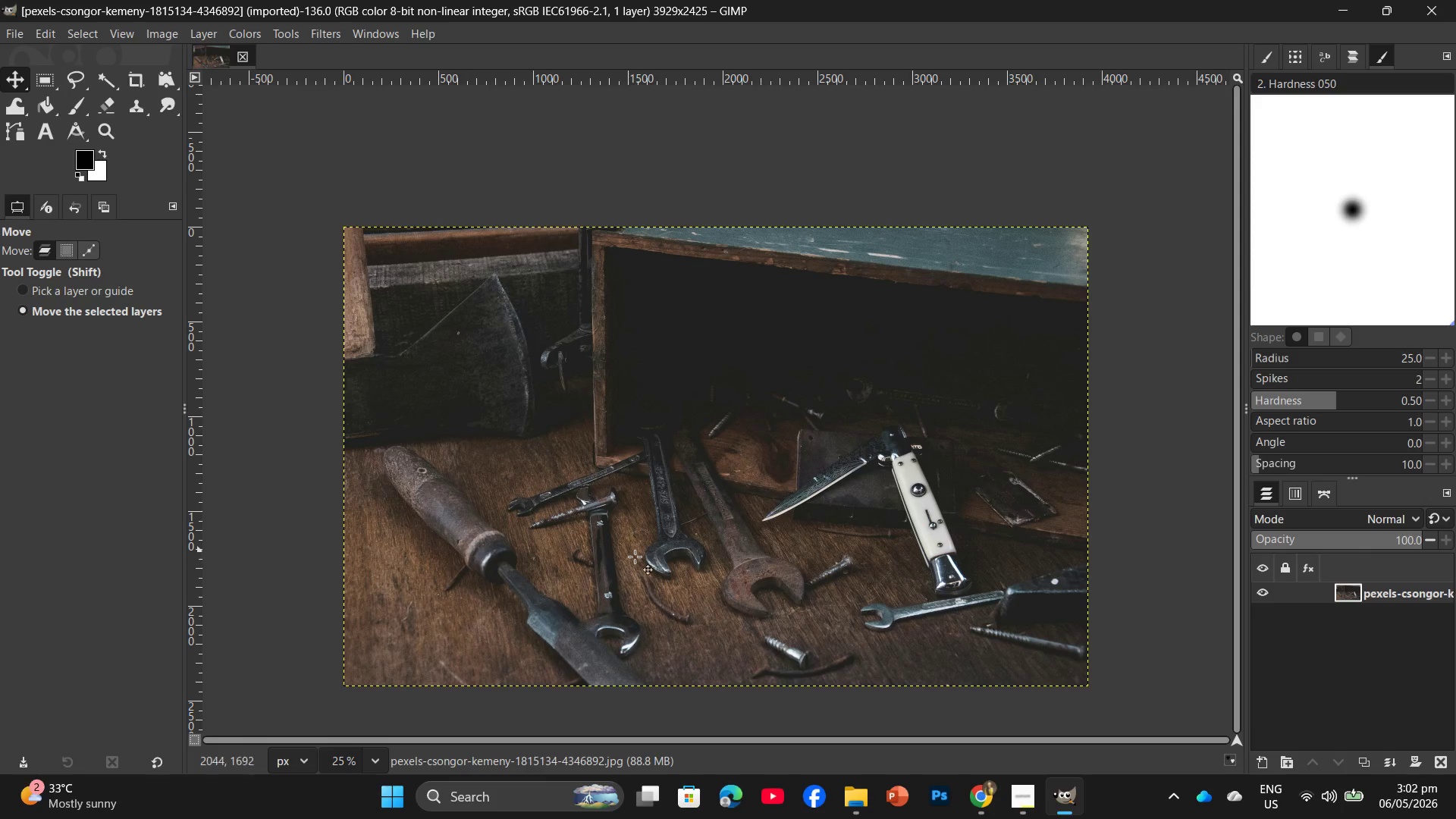 
wait(7.02)
 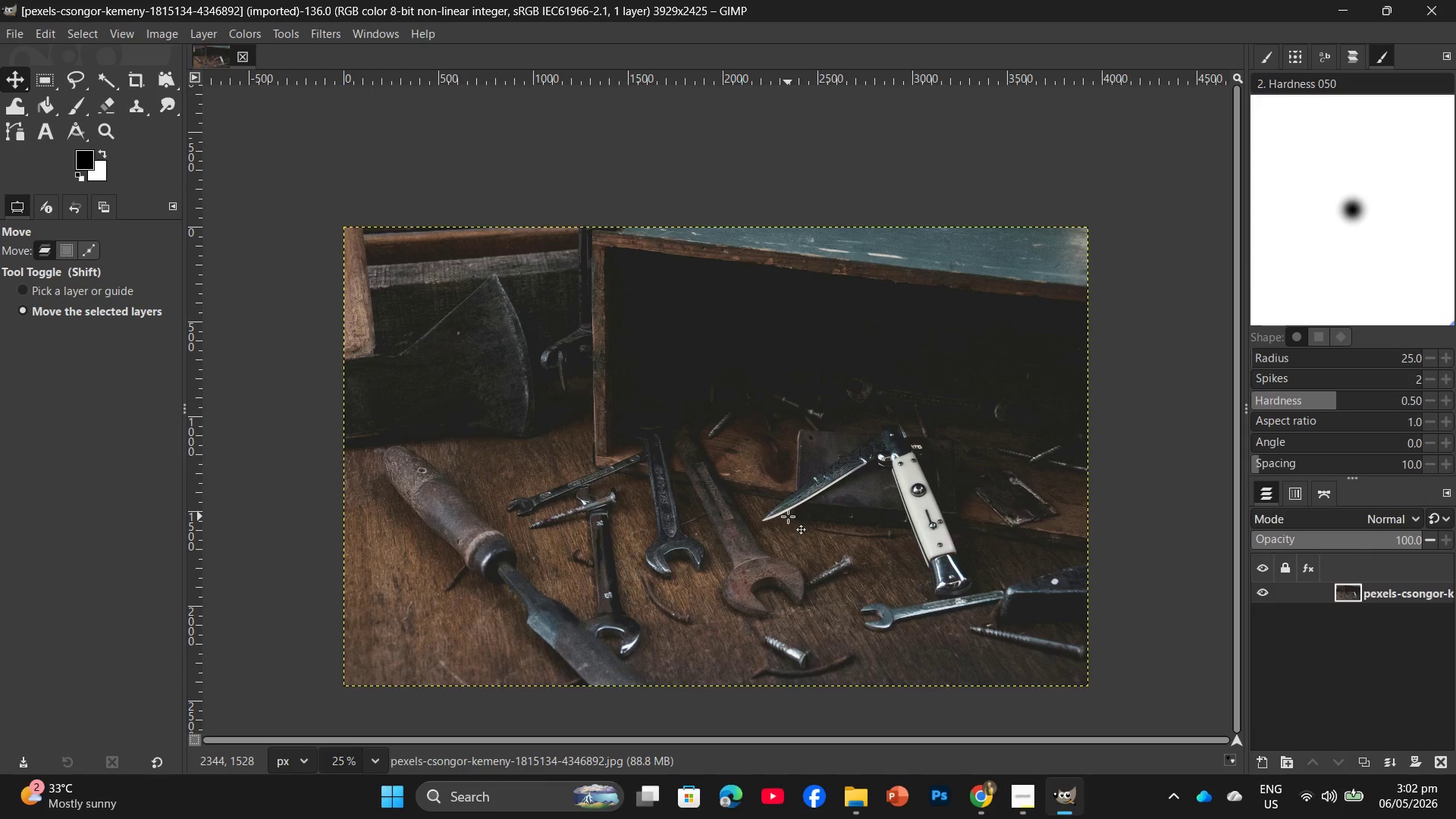 
left_click([166, 44])
 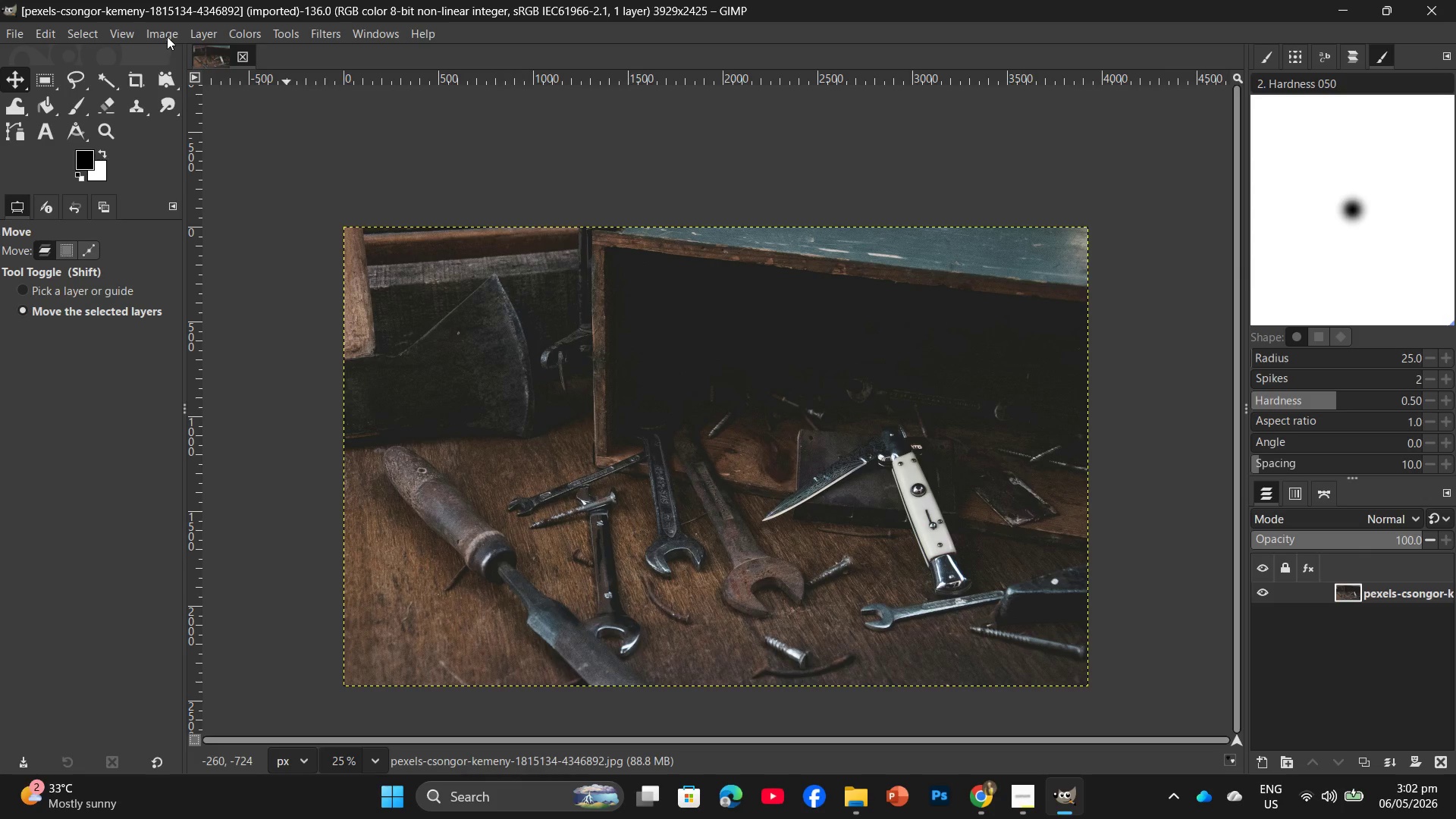 
left_click([167, 36])
 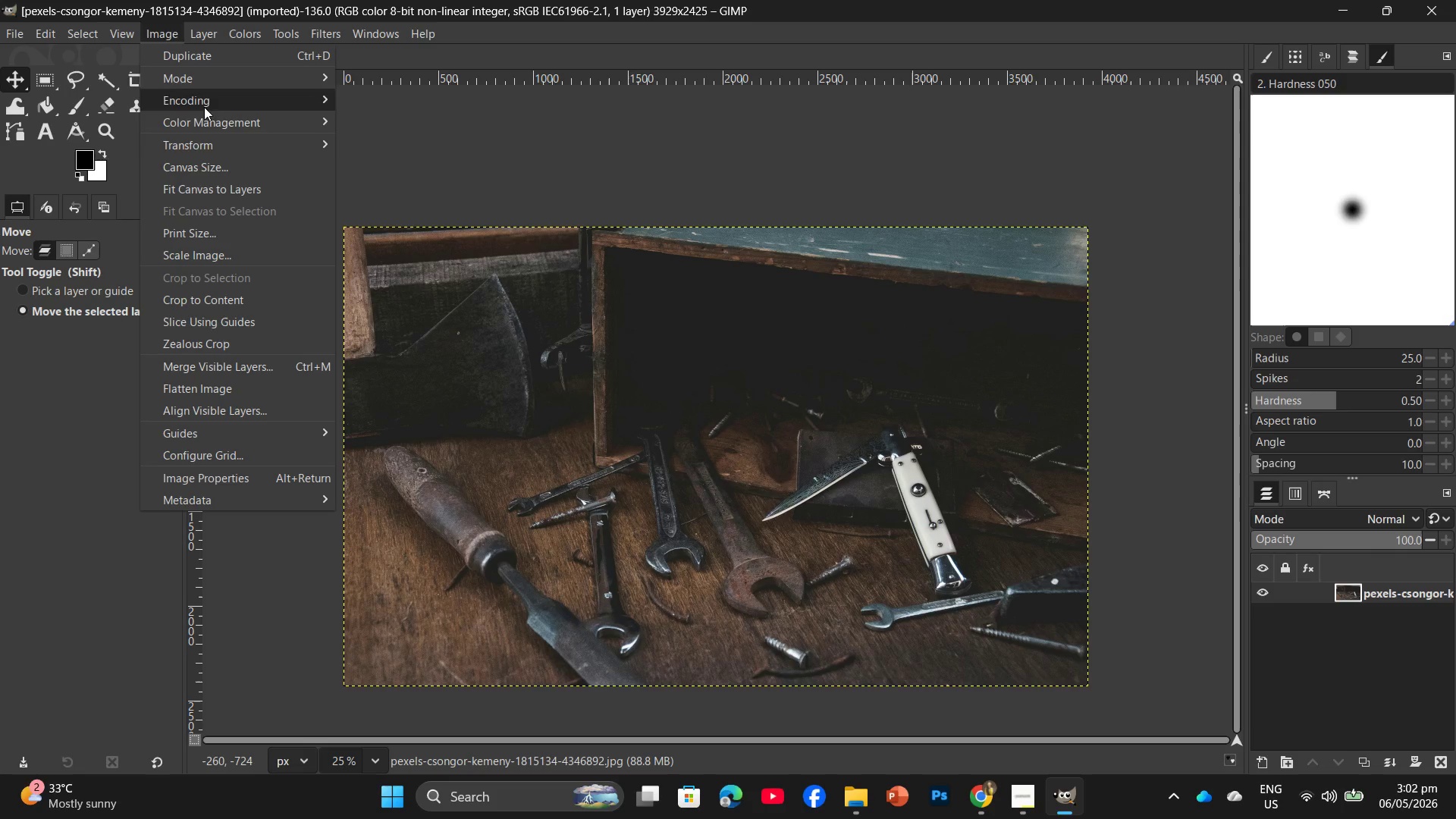 
mouse_move([261, 228])
 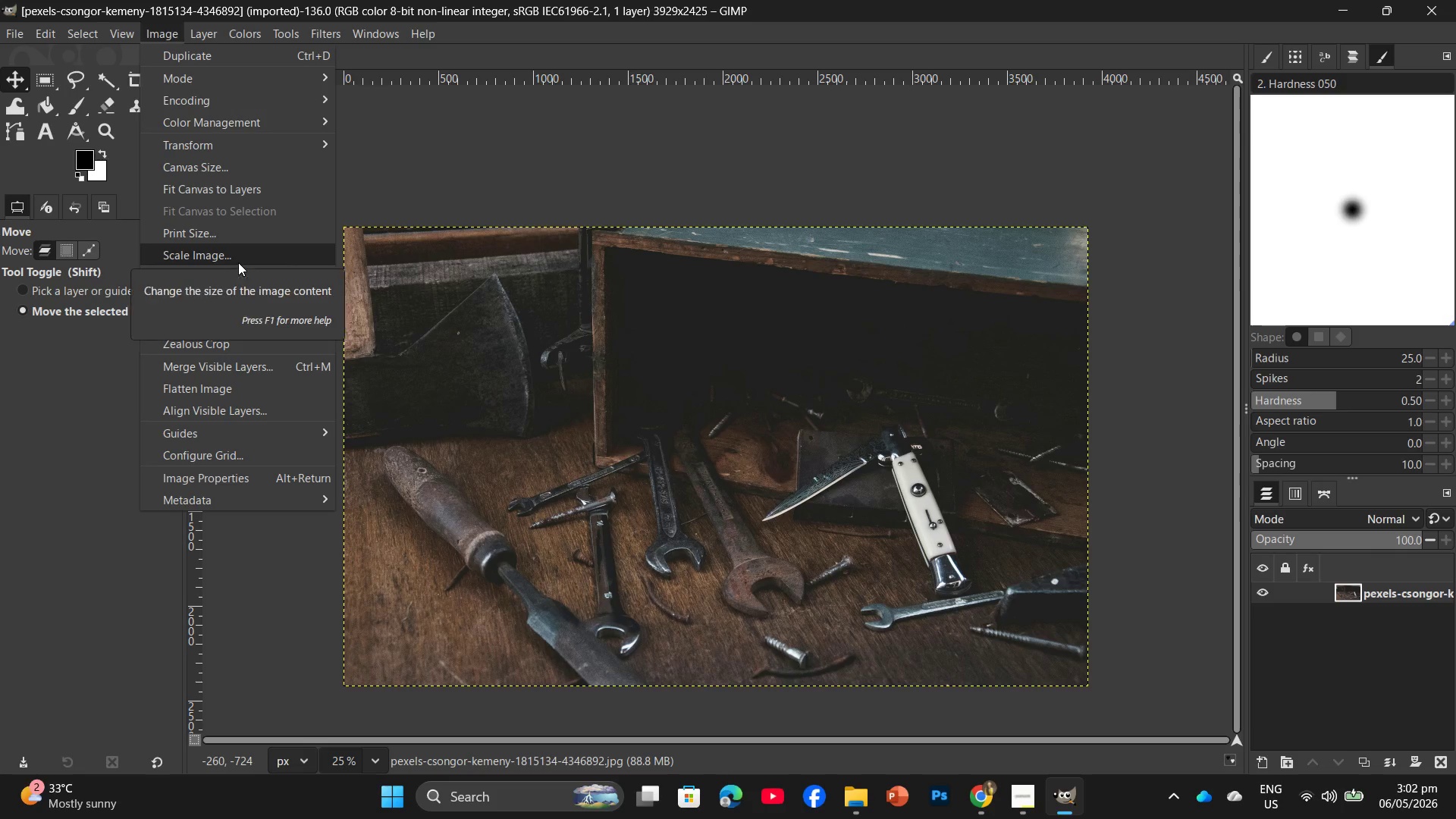 
left_click([238, 262])
 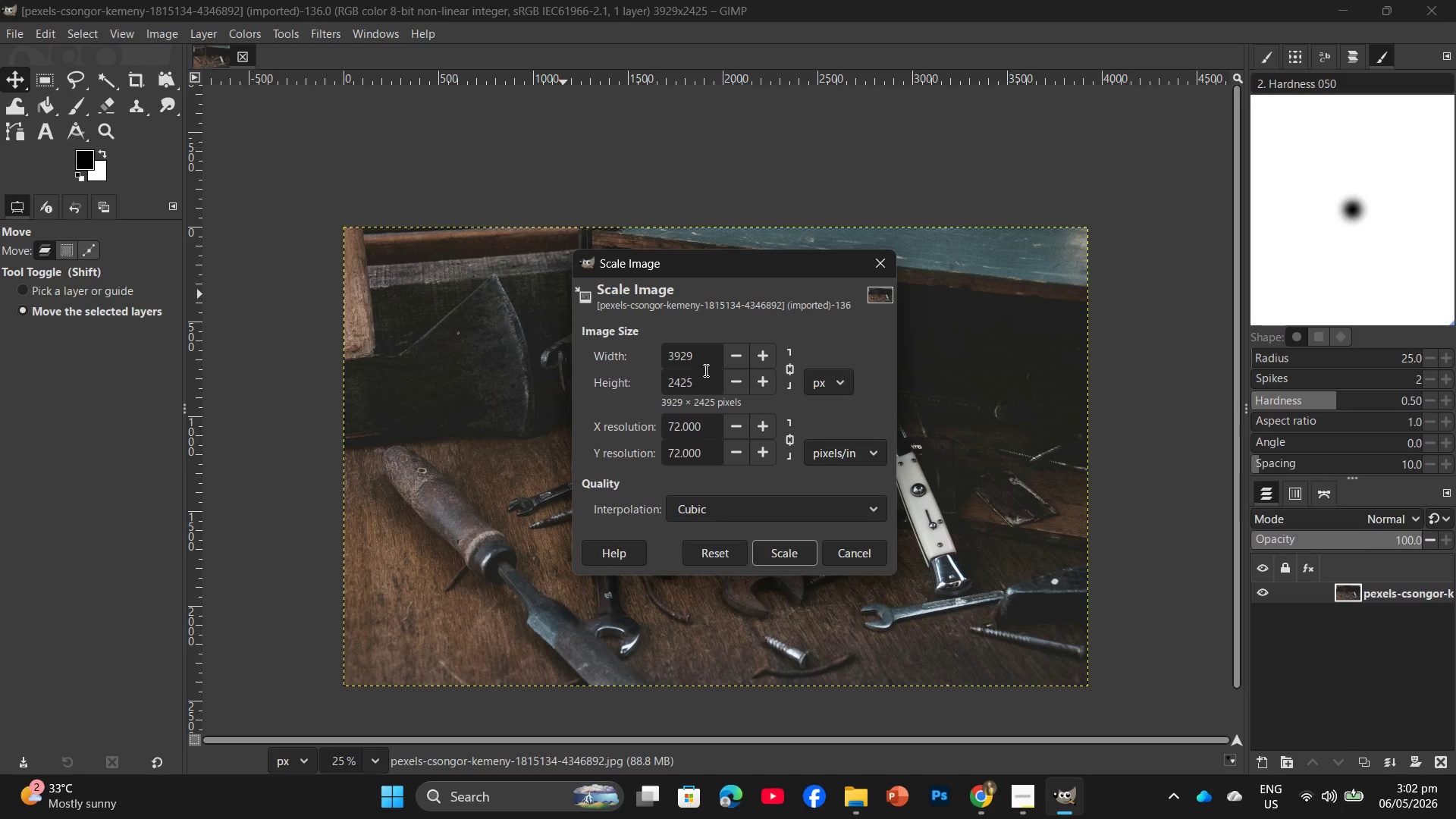 
left_click_drag(start_coordinate=[701, 359], to_coordinate=[660, 369])
 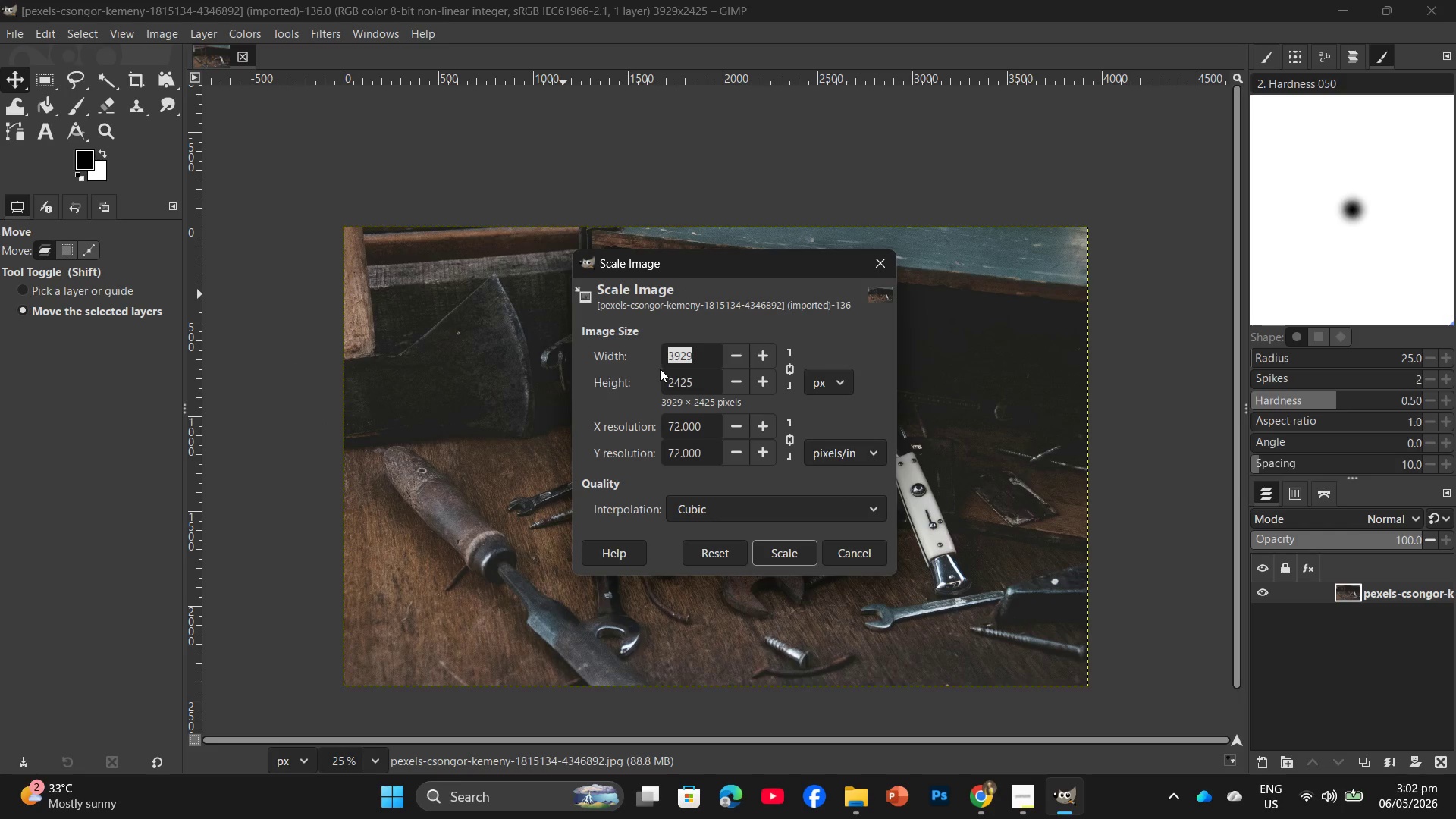 
key(Numpad2)
 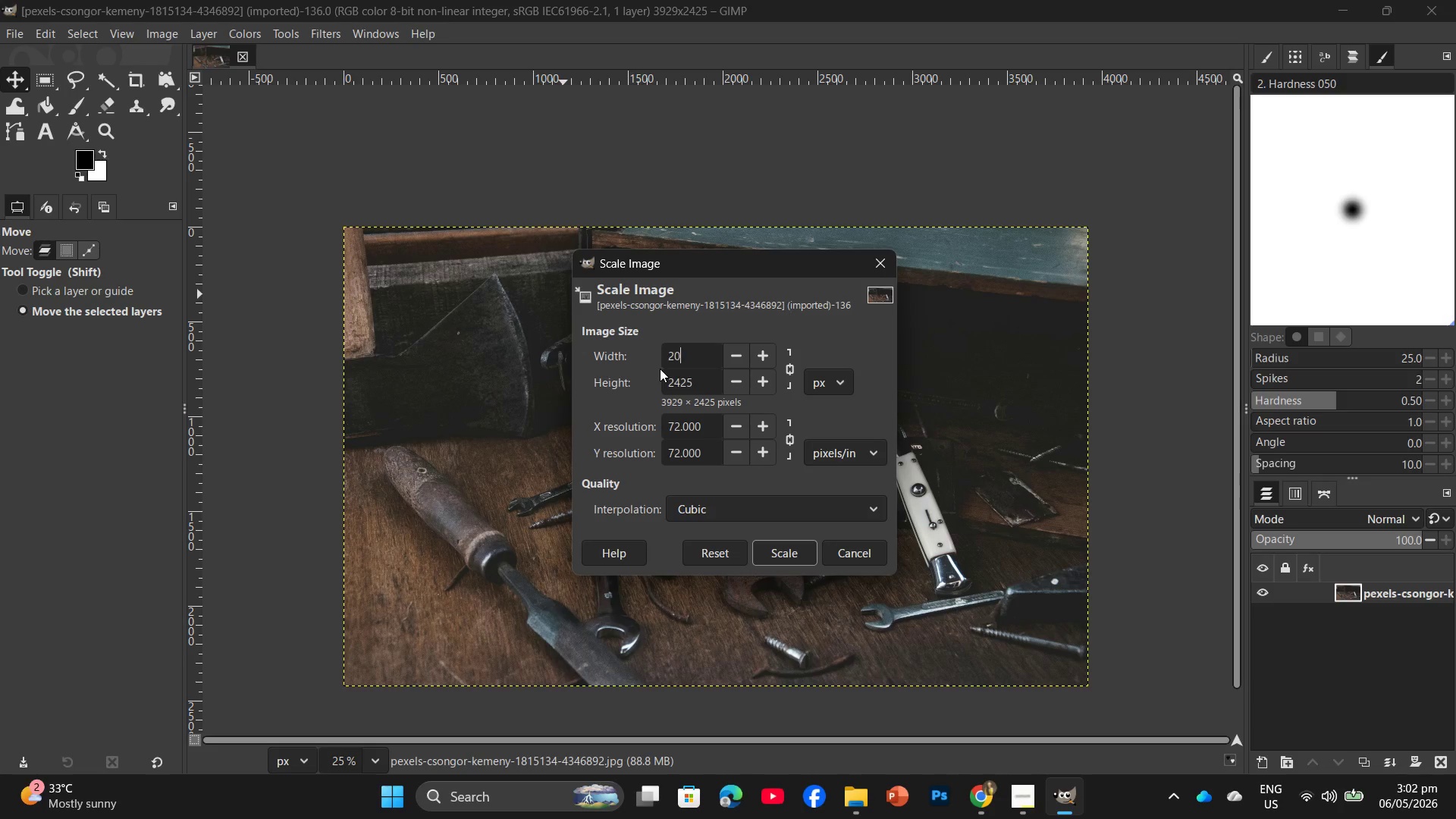 
key(Numpad0)
 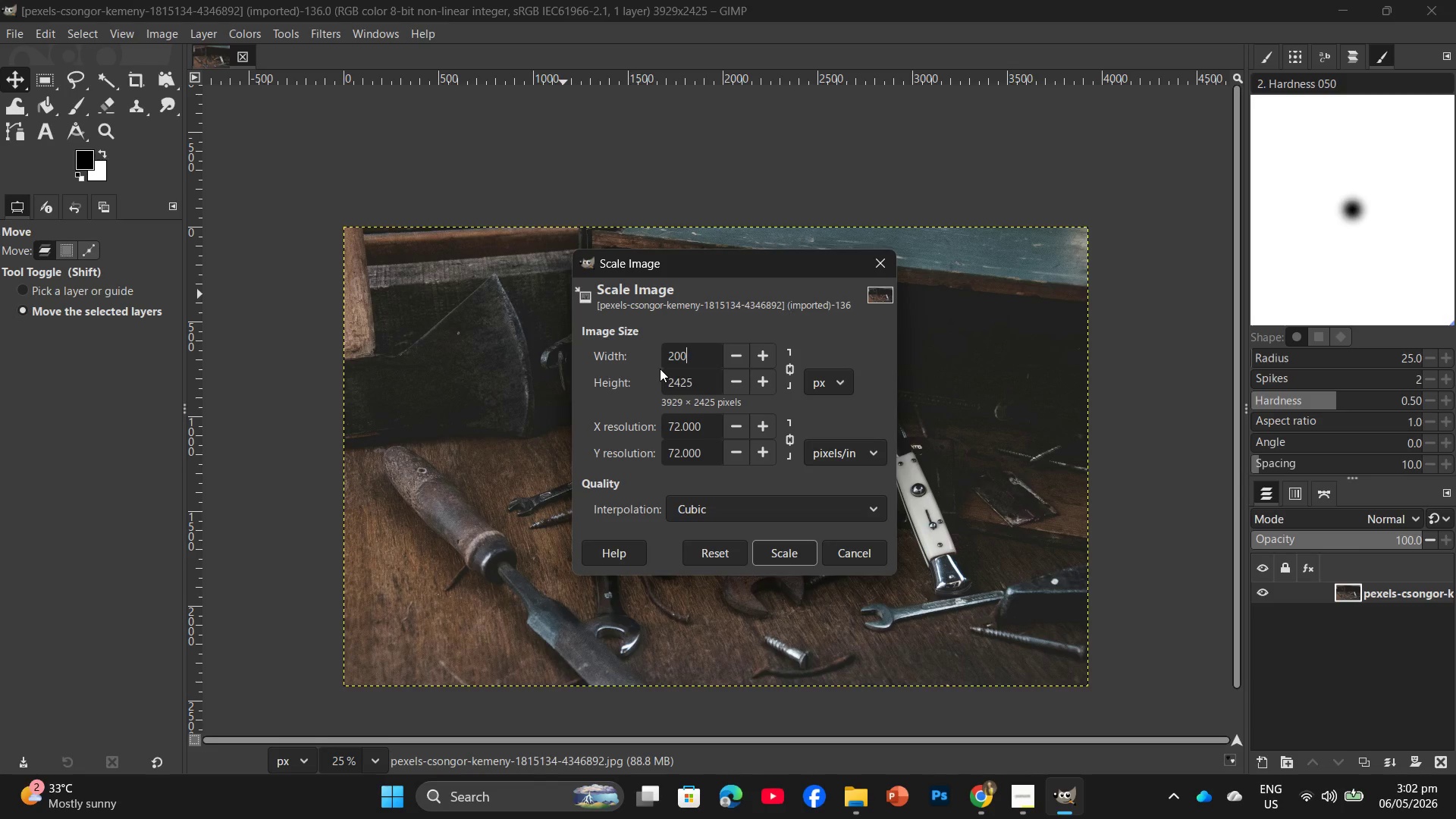 
key(Numpad0)
 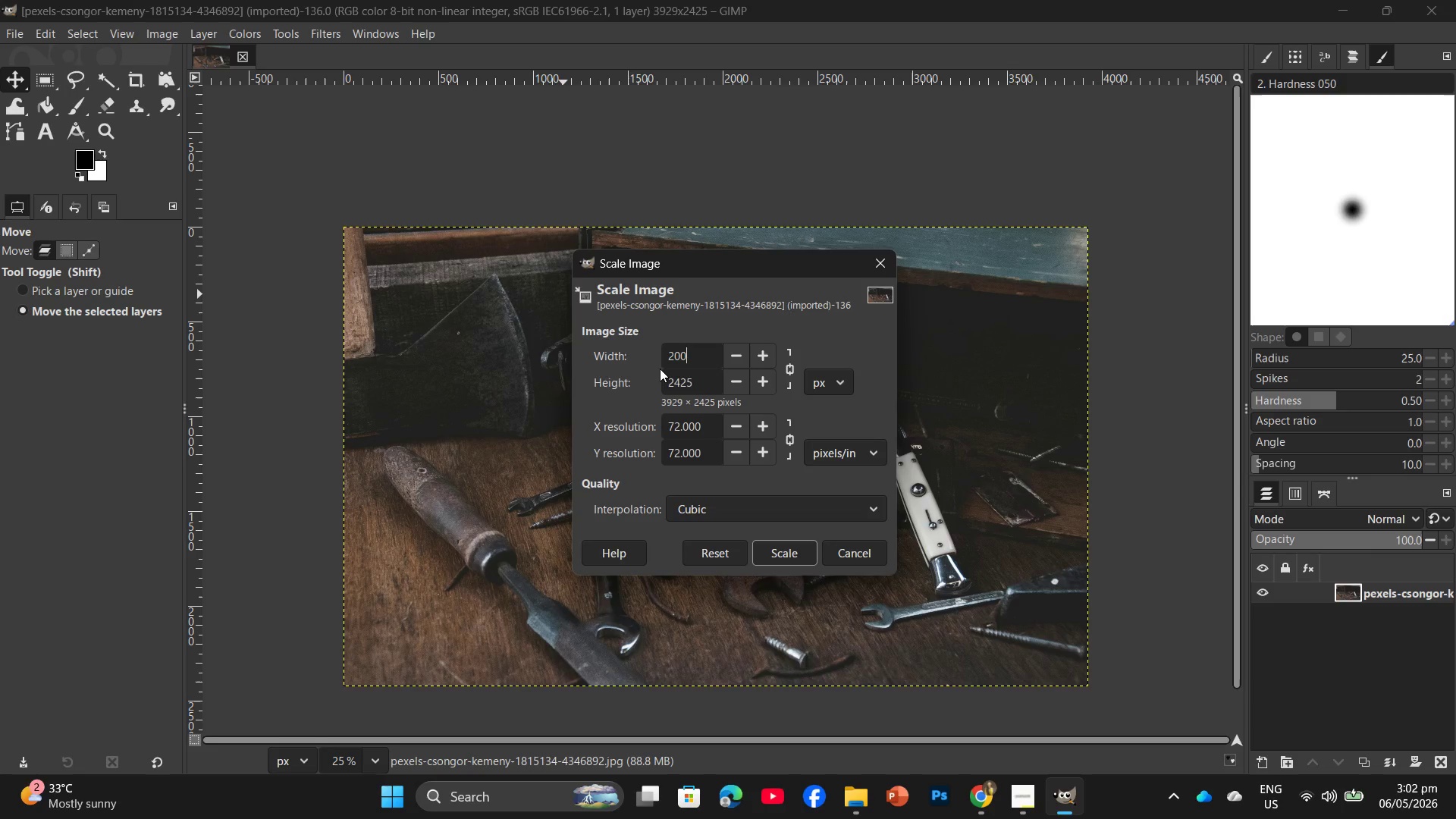 
key(Numpad0)
 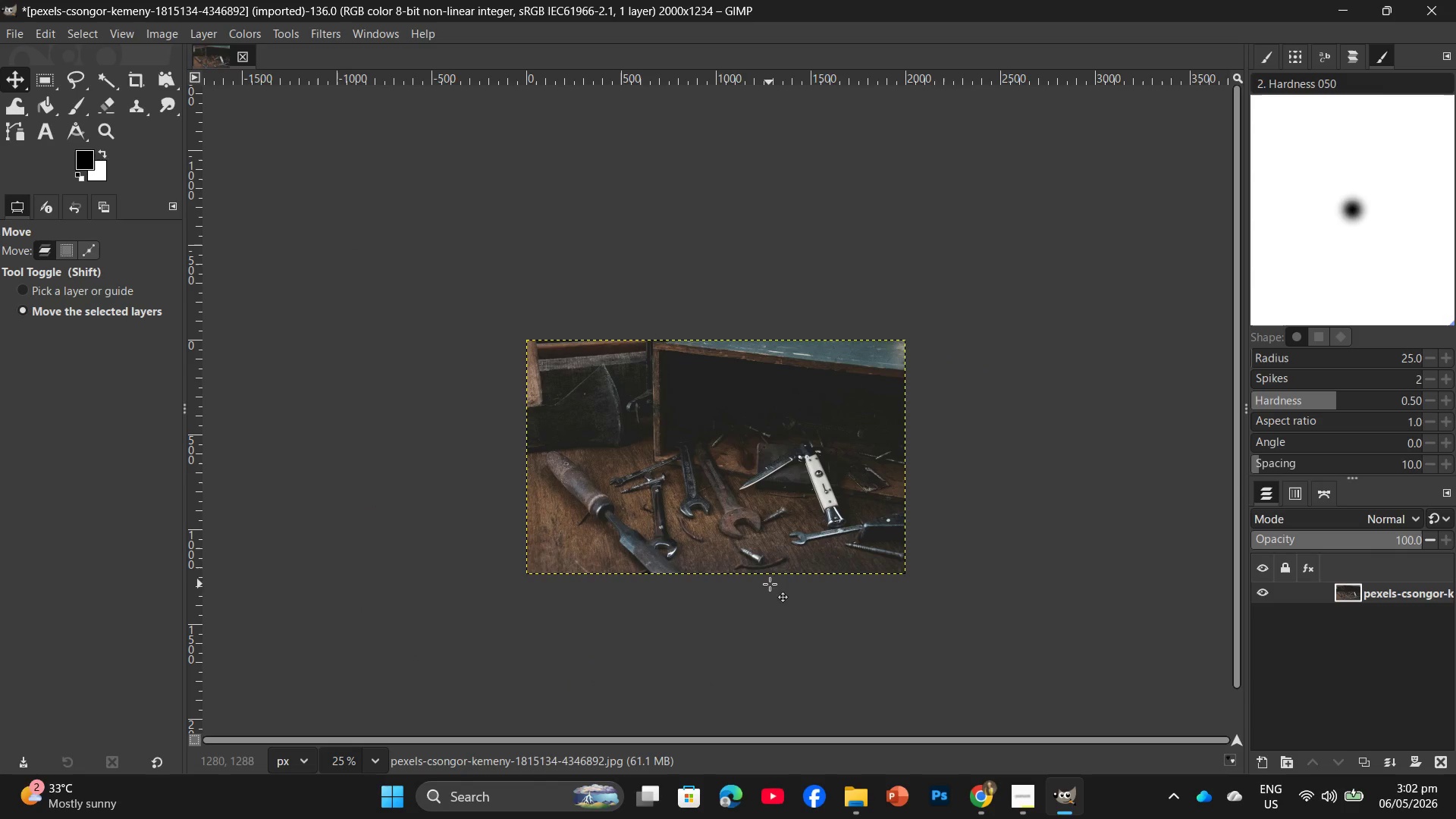 
left_click([328, 23])
 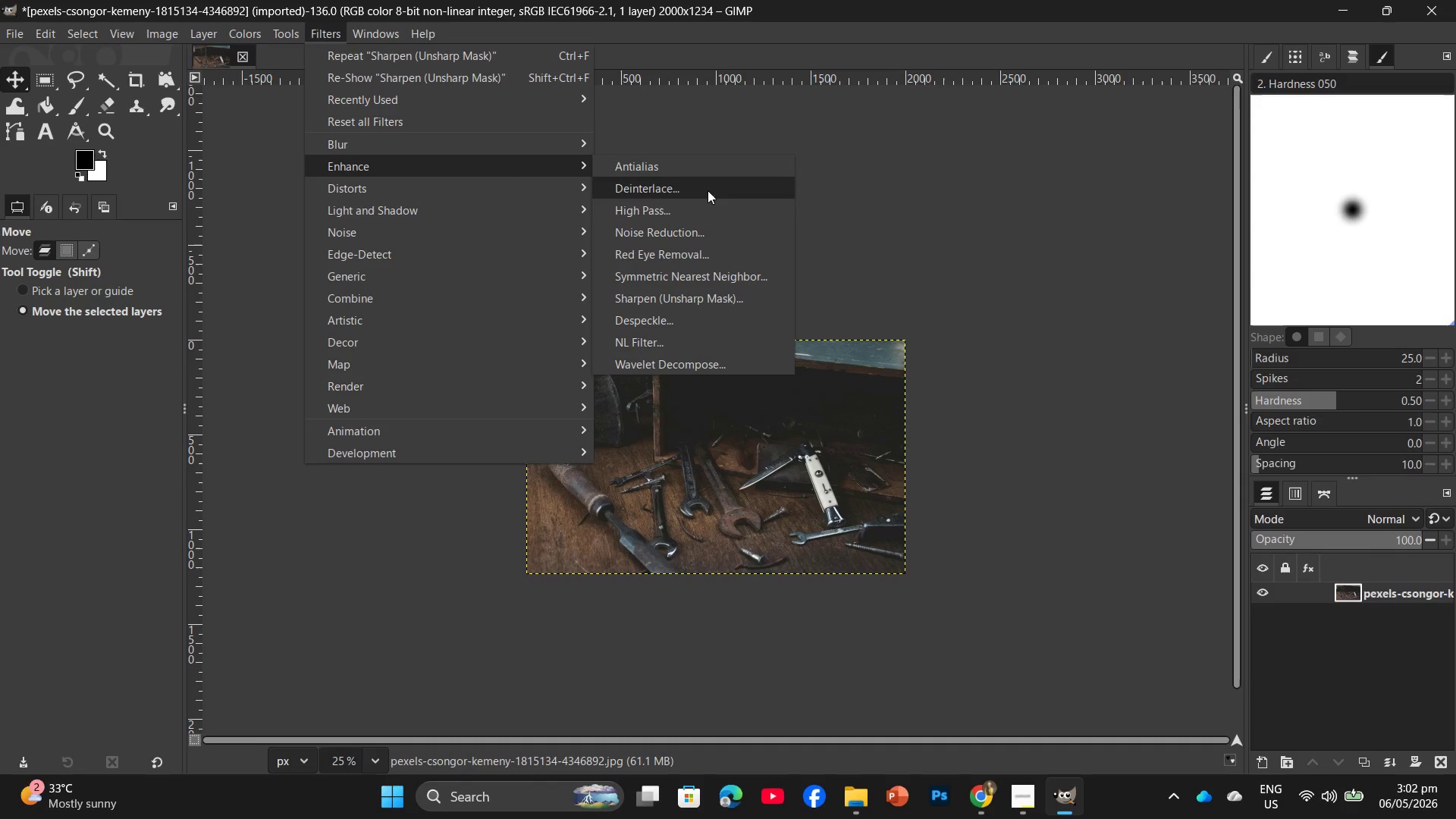 
left_click([727, 293])
 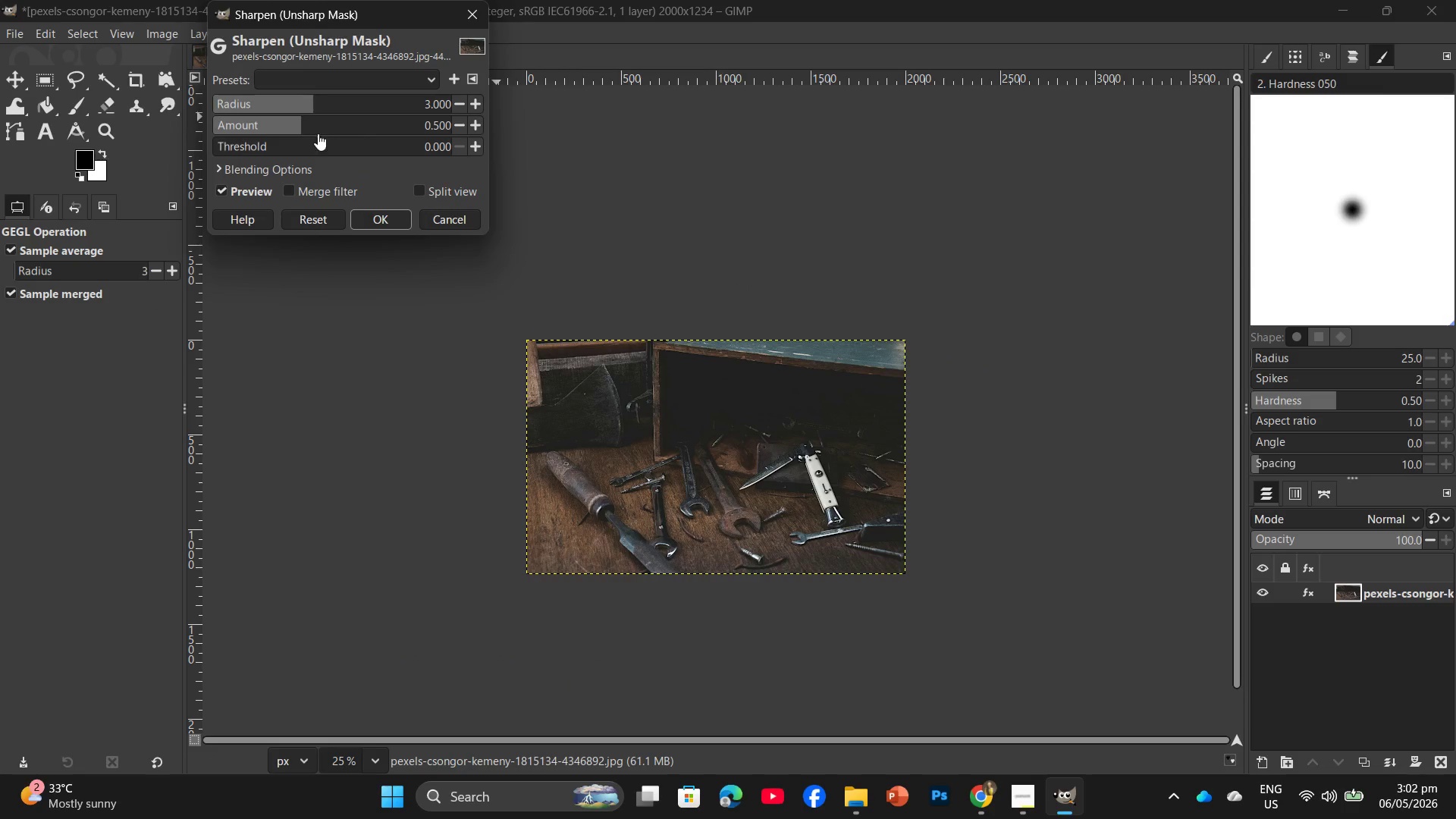 
left_click_drag(start_coordinate=[308, 127], to_coordinate=[334, 133])
 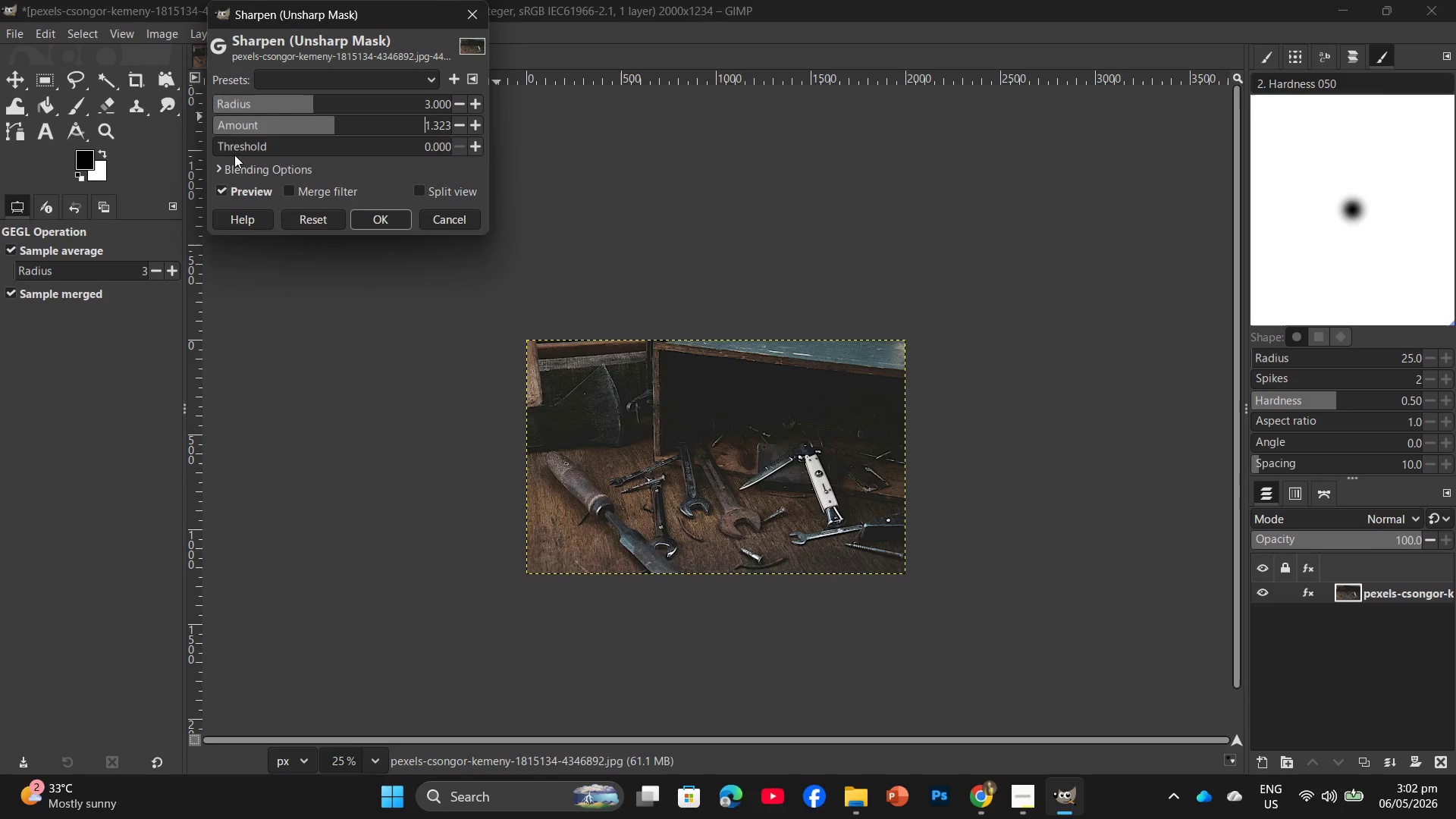 
left_click_drag(start_coordinate=[234, 155], to_coordinate=[312, 155])
 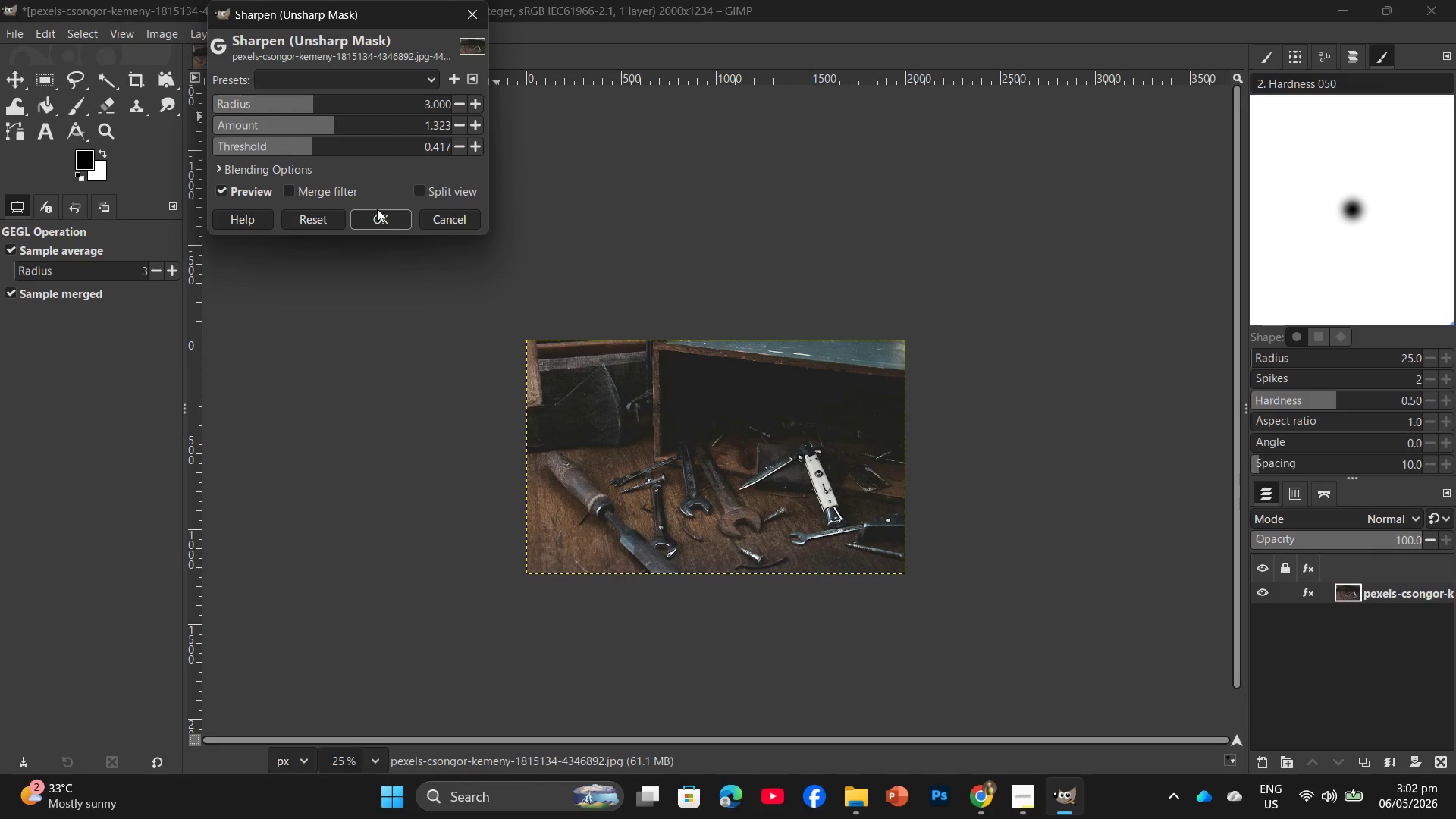 
left_click([380, 215])
 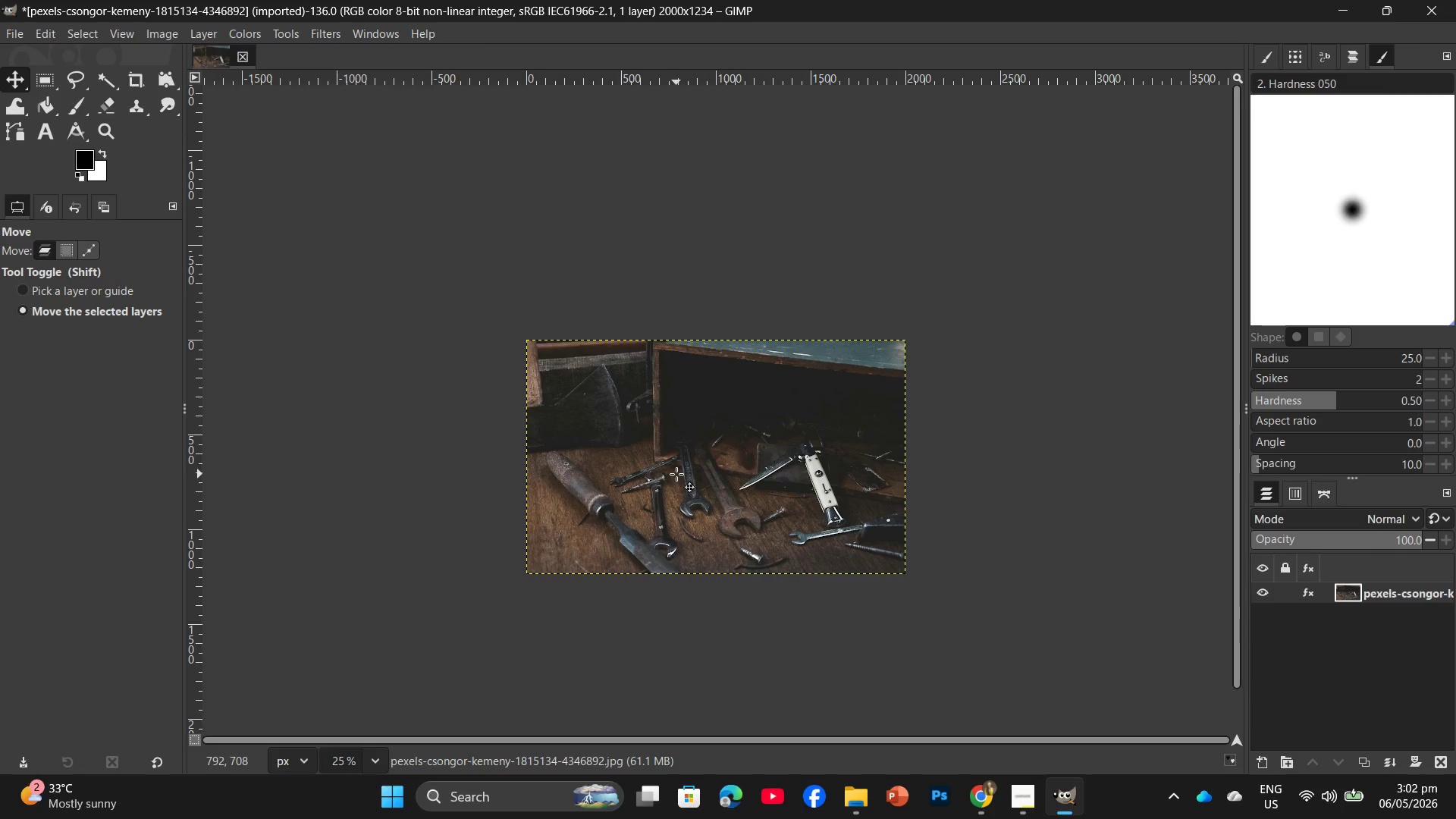 
key(Control+Shift+E)
 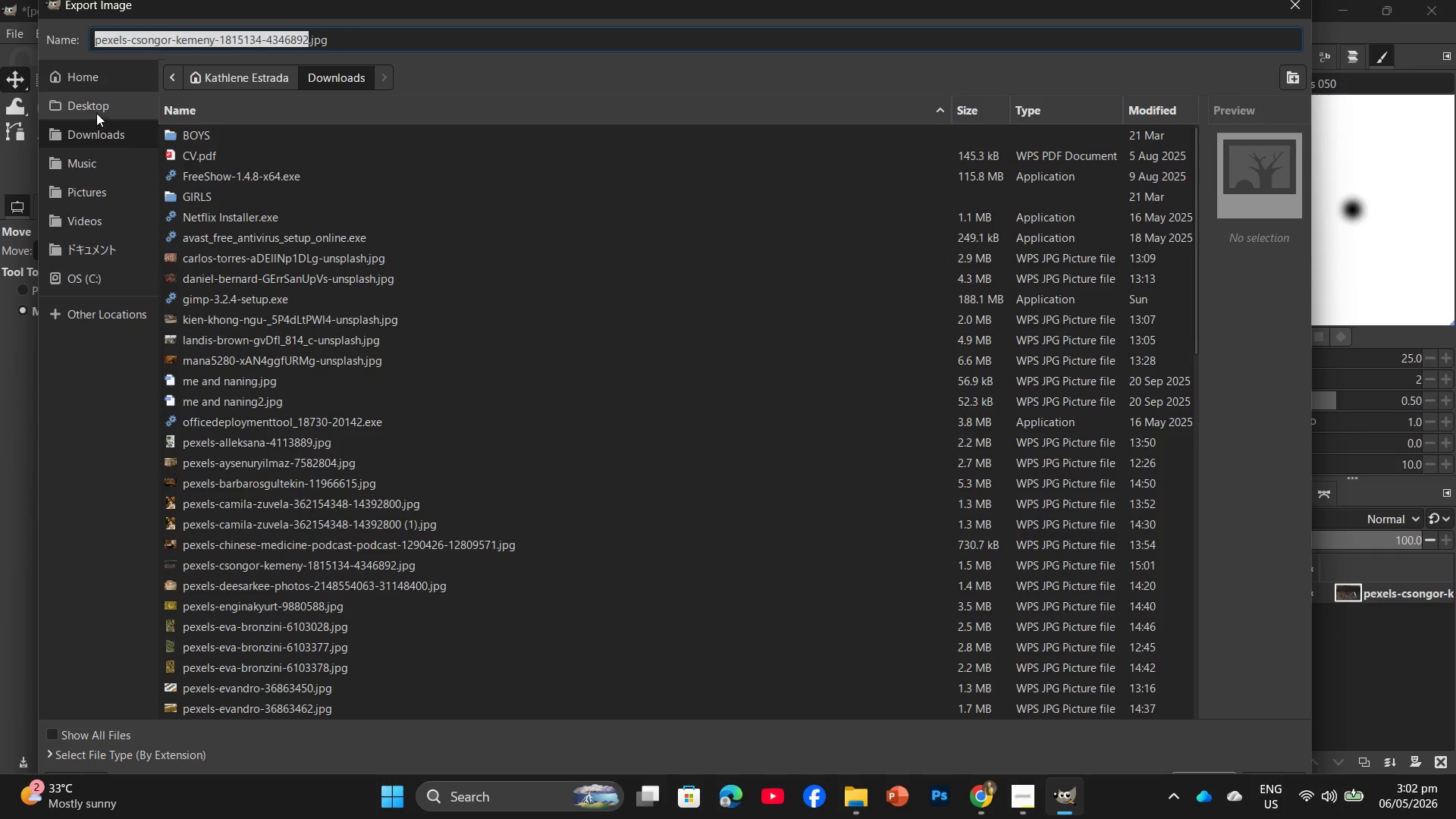 
double_click([96, 83])
 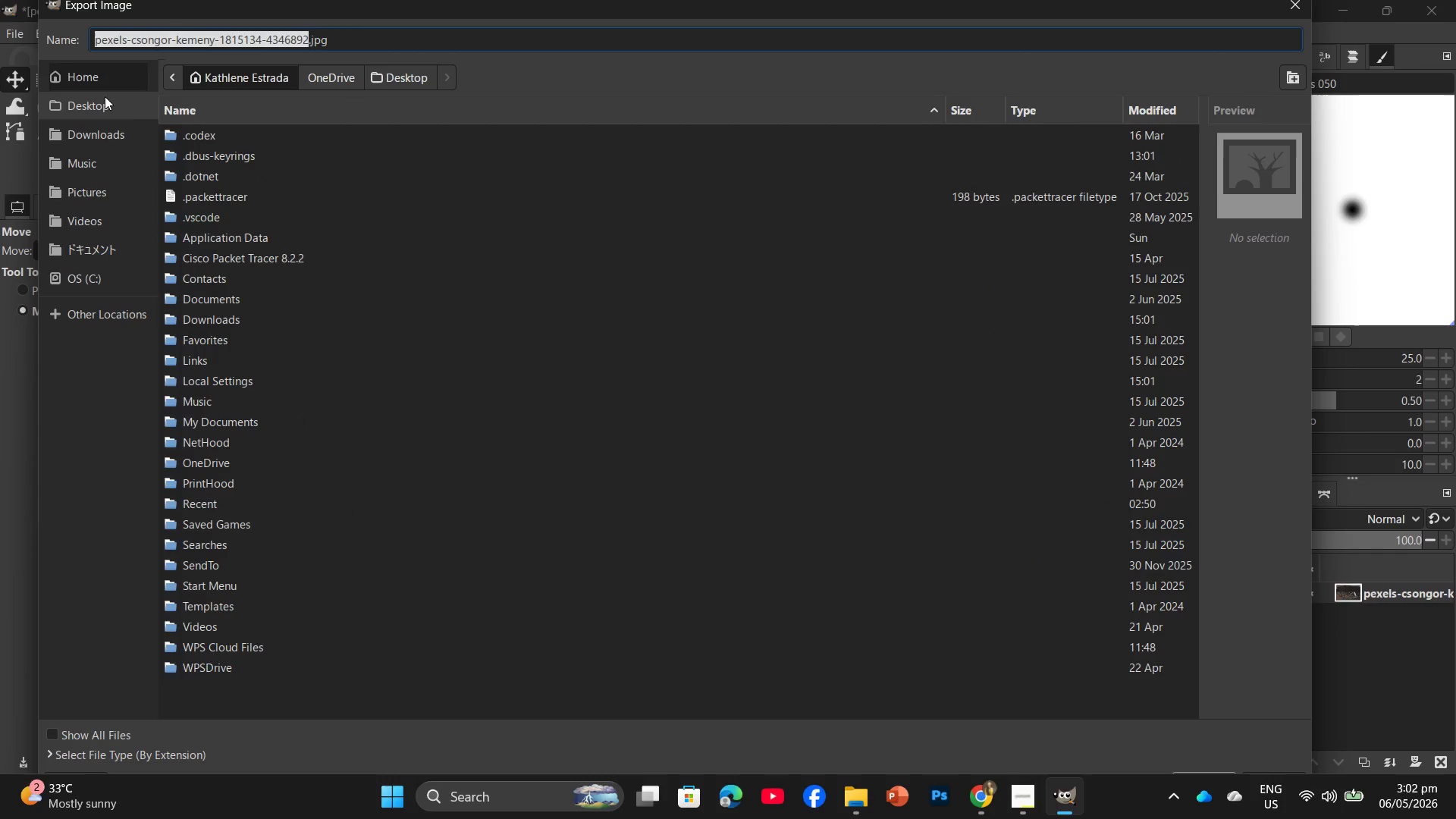 
triple_click([102, 102])
 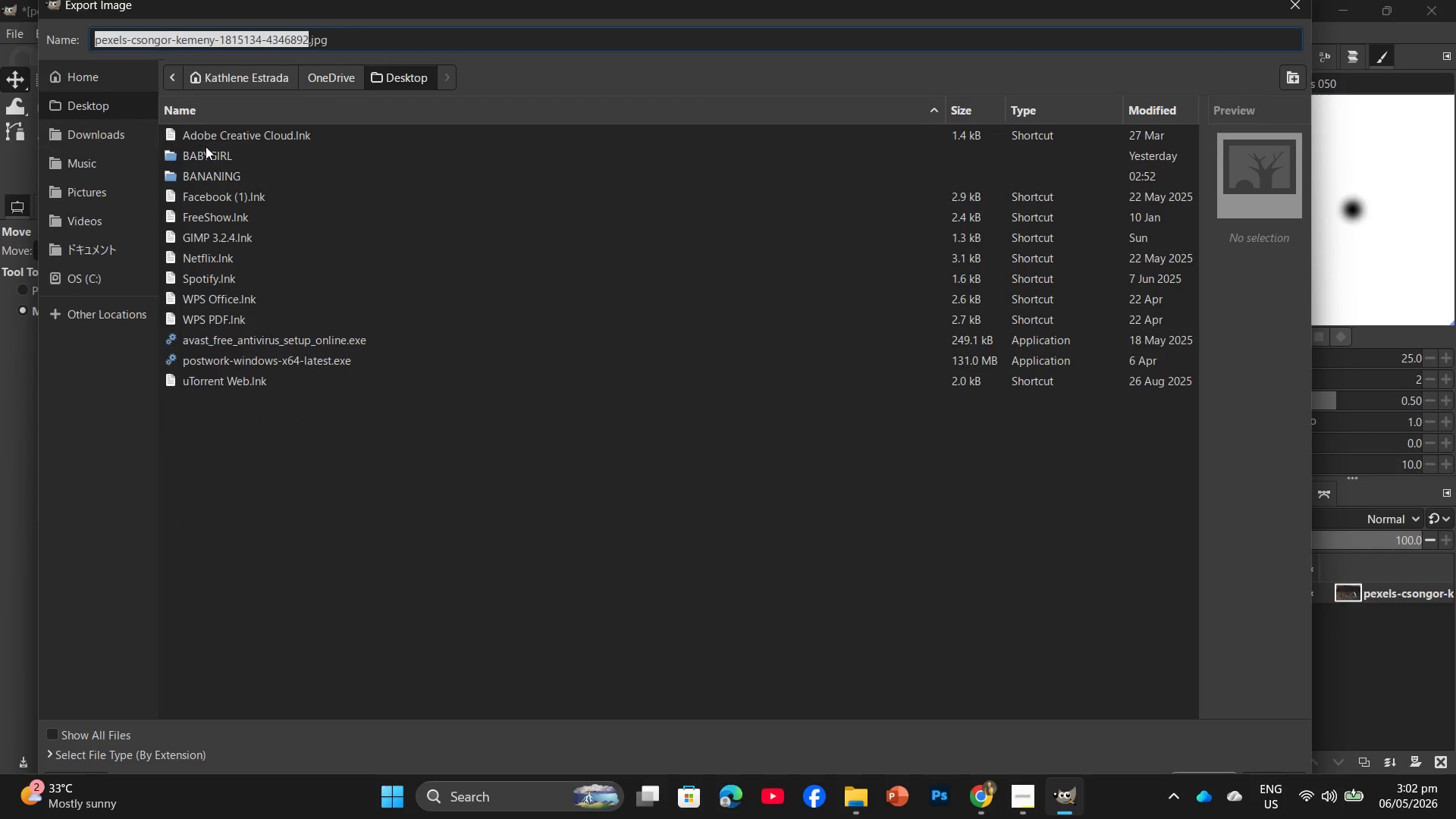 
double_click([206, 146])
 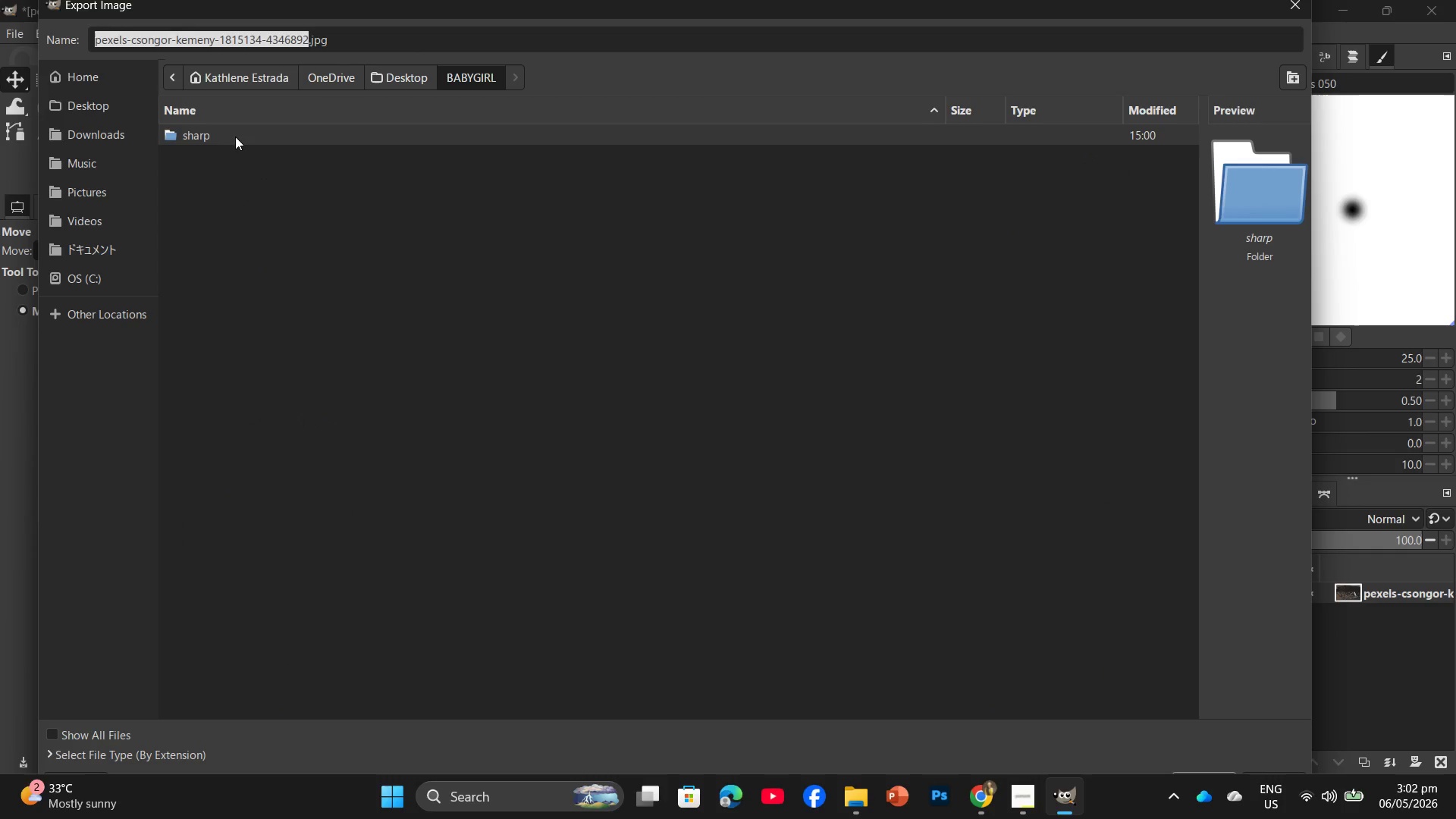 
double_click([235, 136])
 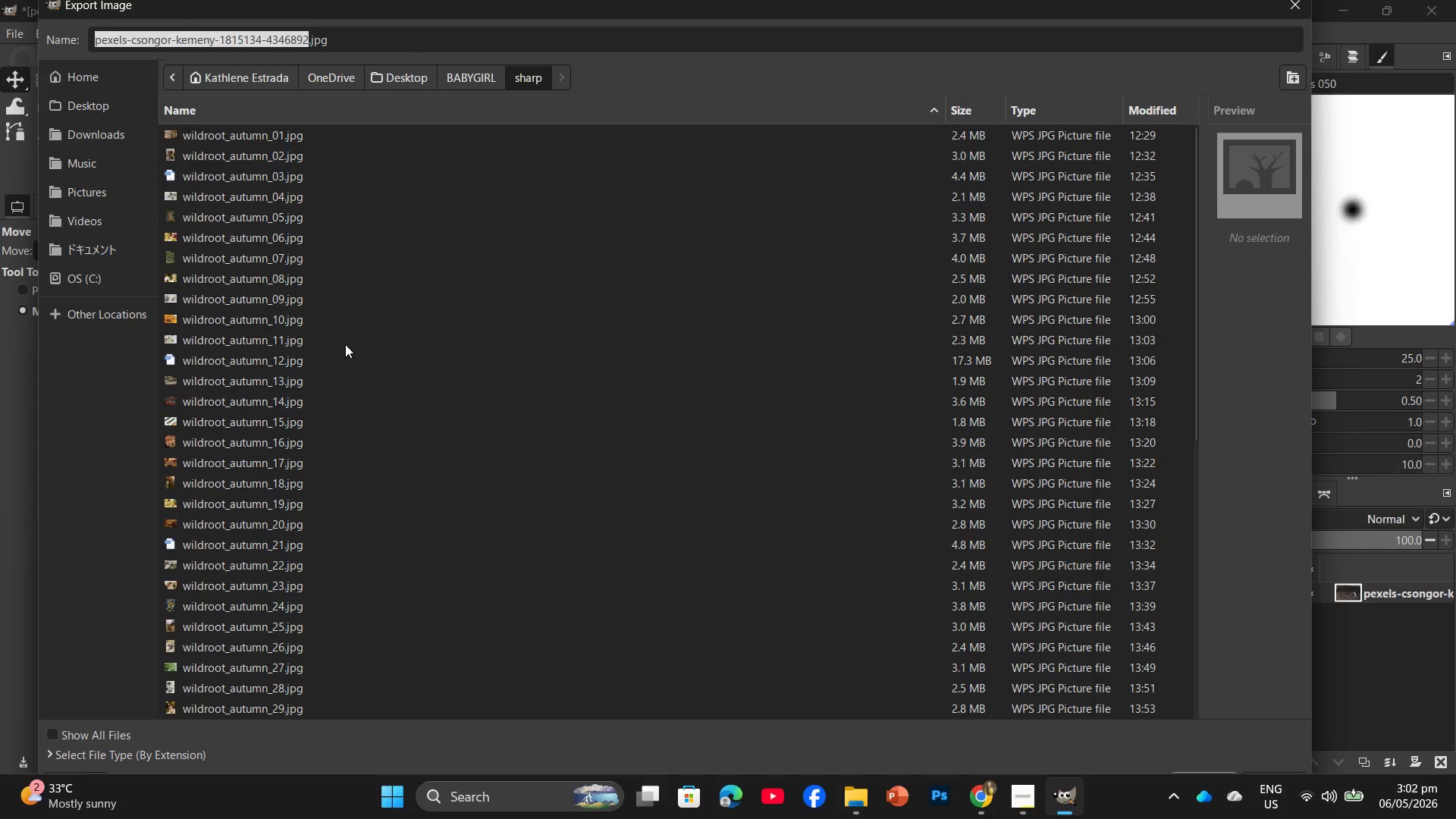 
scroll: coordinate [376, 594], scroll_direction: down, amount: 14.0
 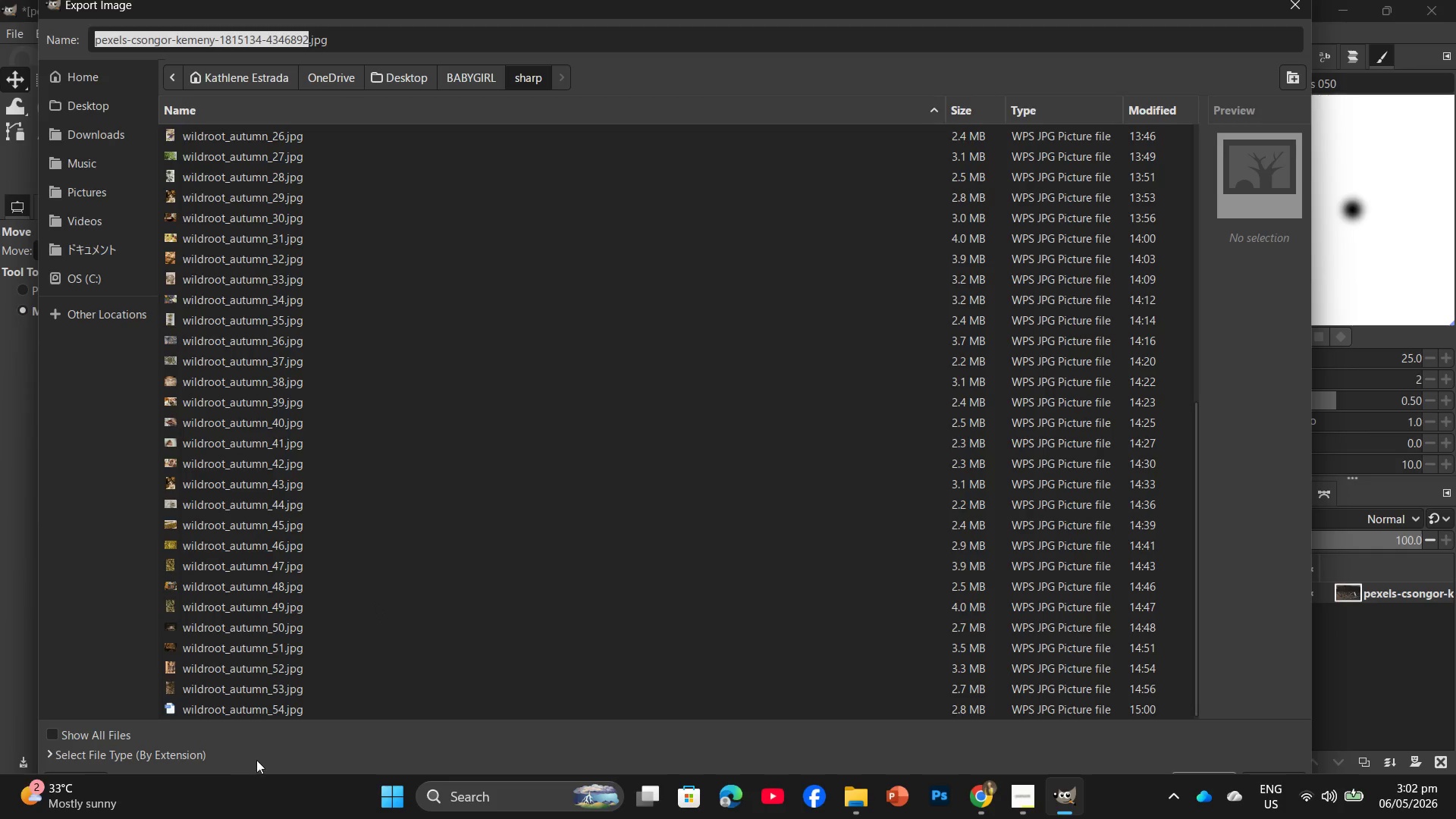 
left_click([282, 713])
 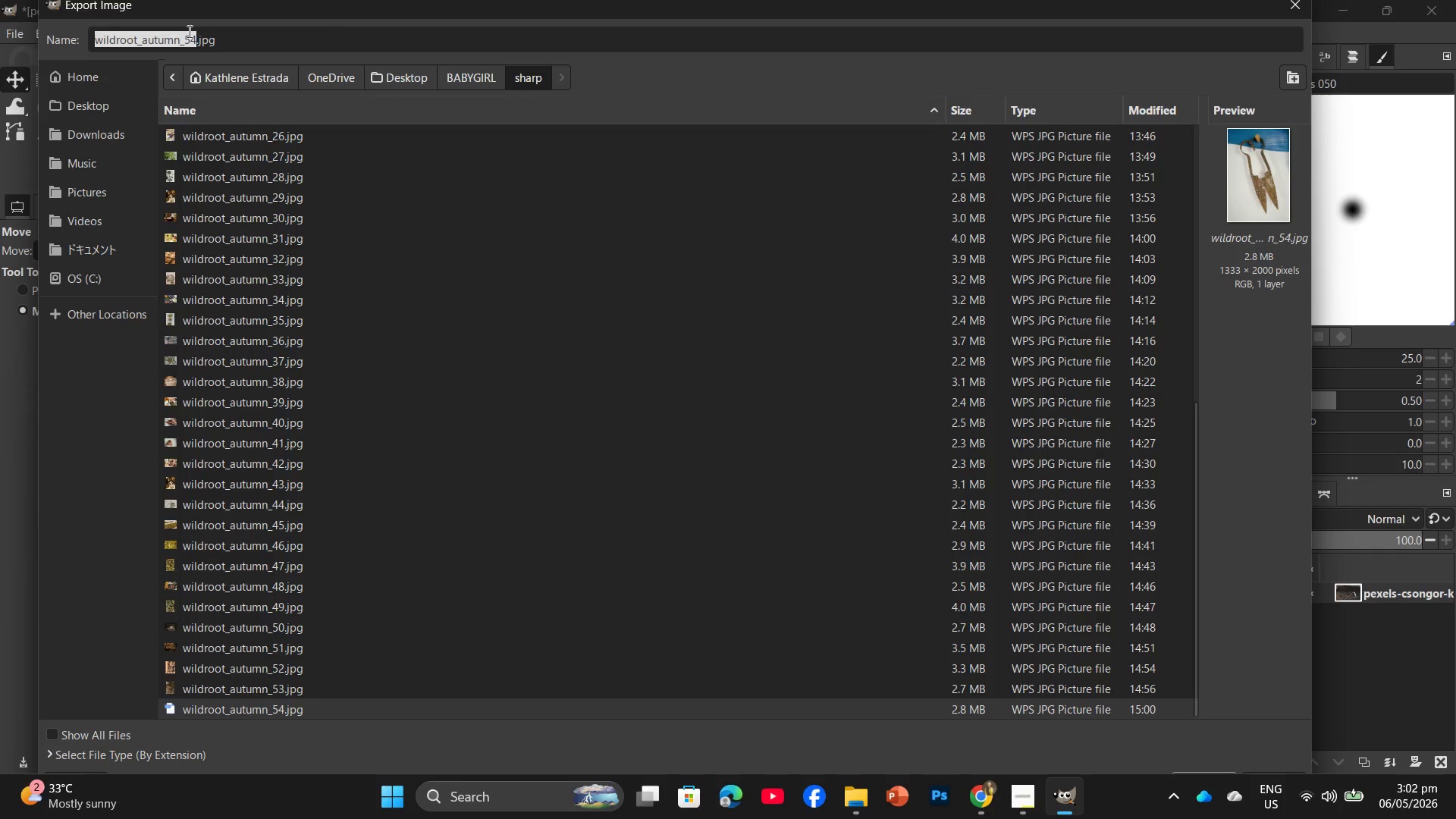 
left_click([196, 33])
 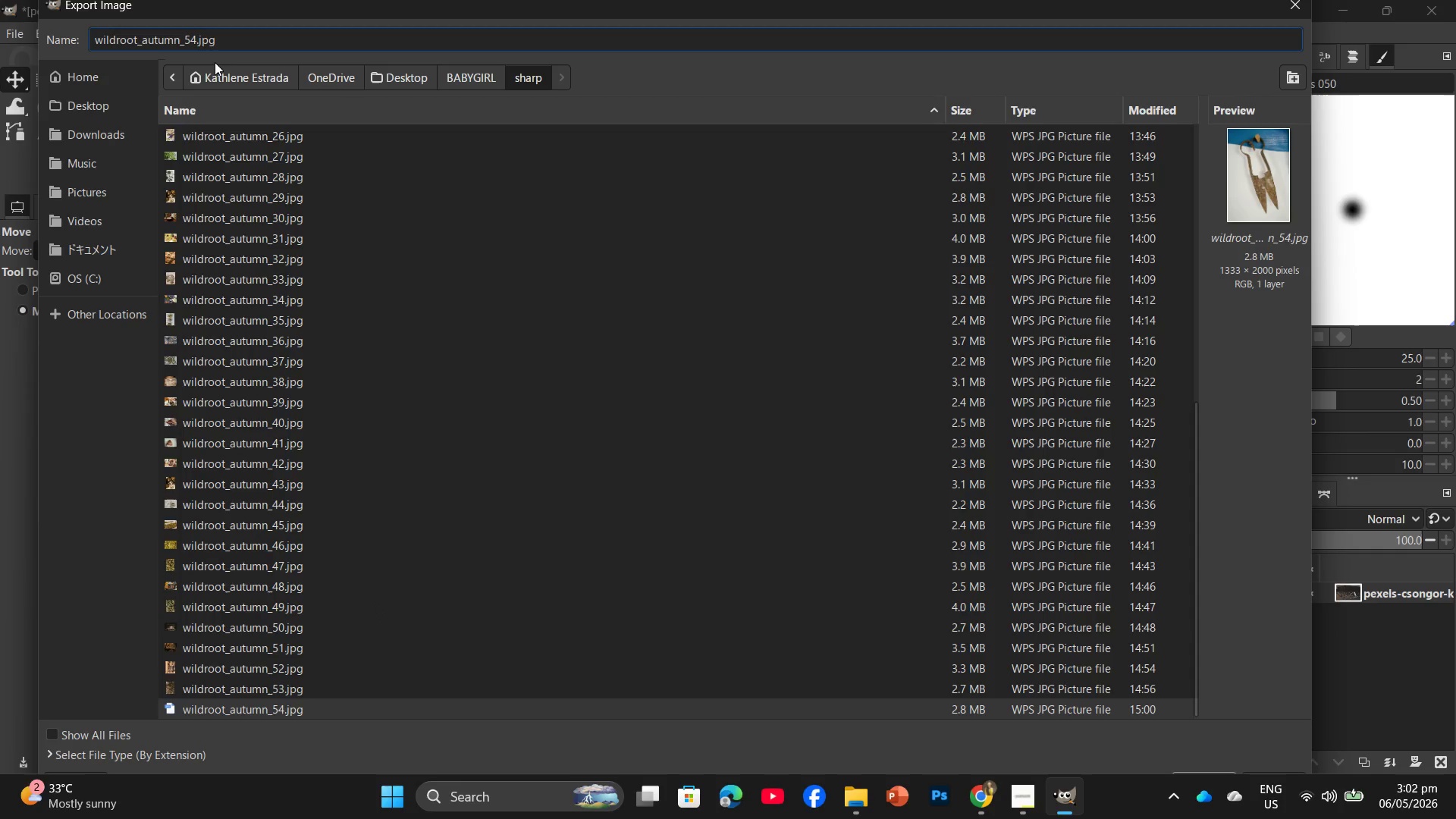 
right_click([215, 62])
 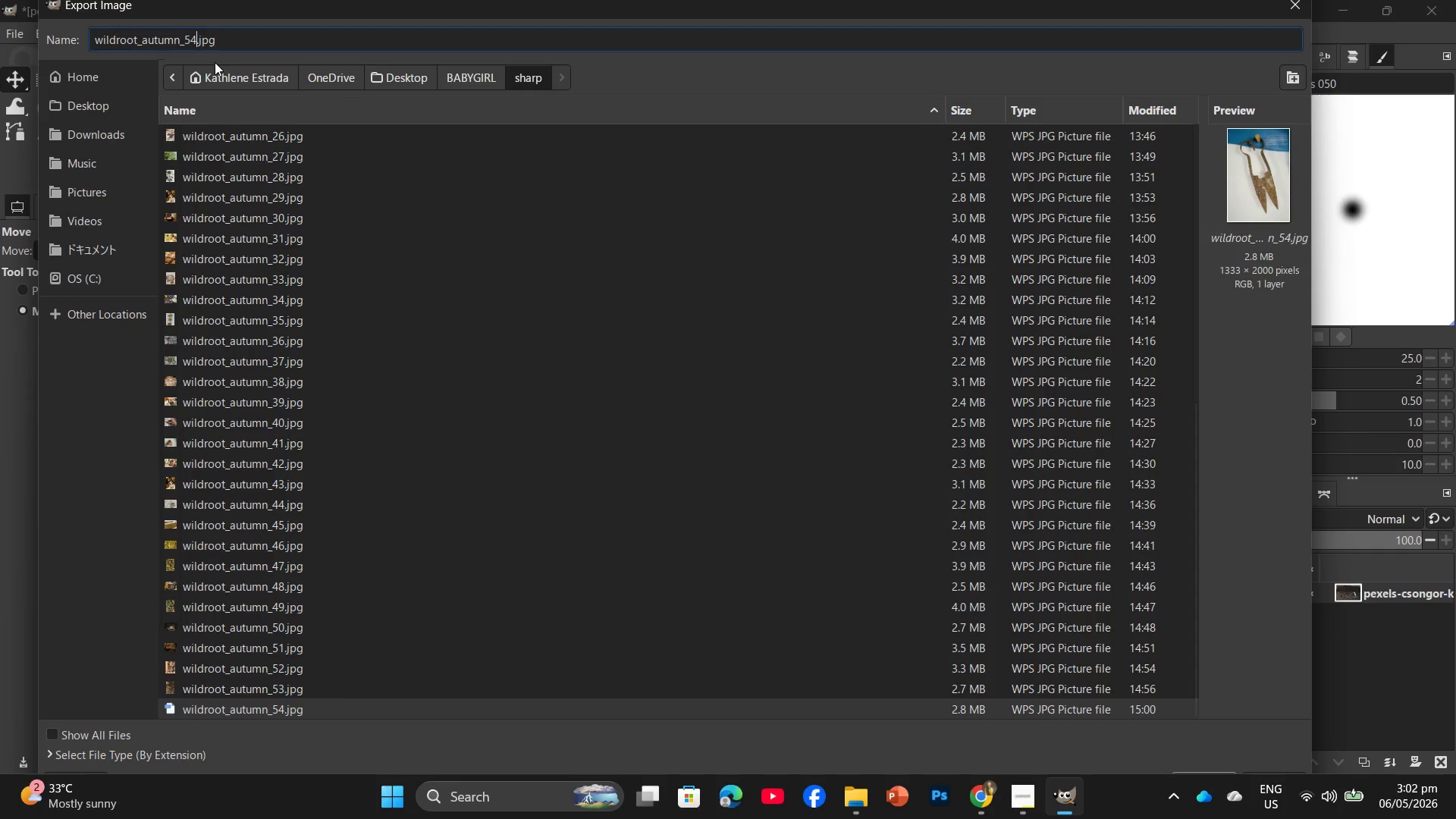 
key(Backspace)
 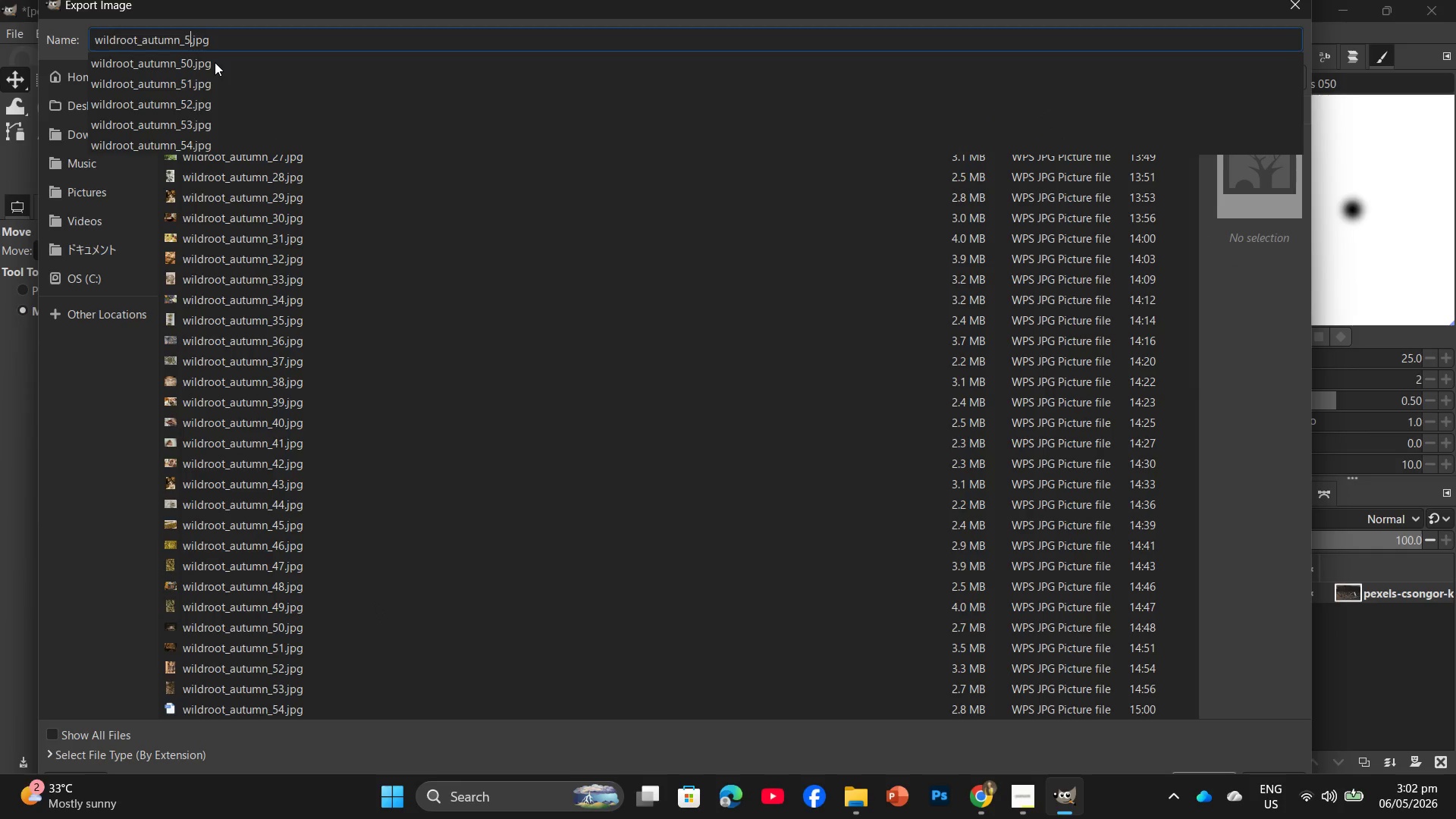 
key(Numpad5)
 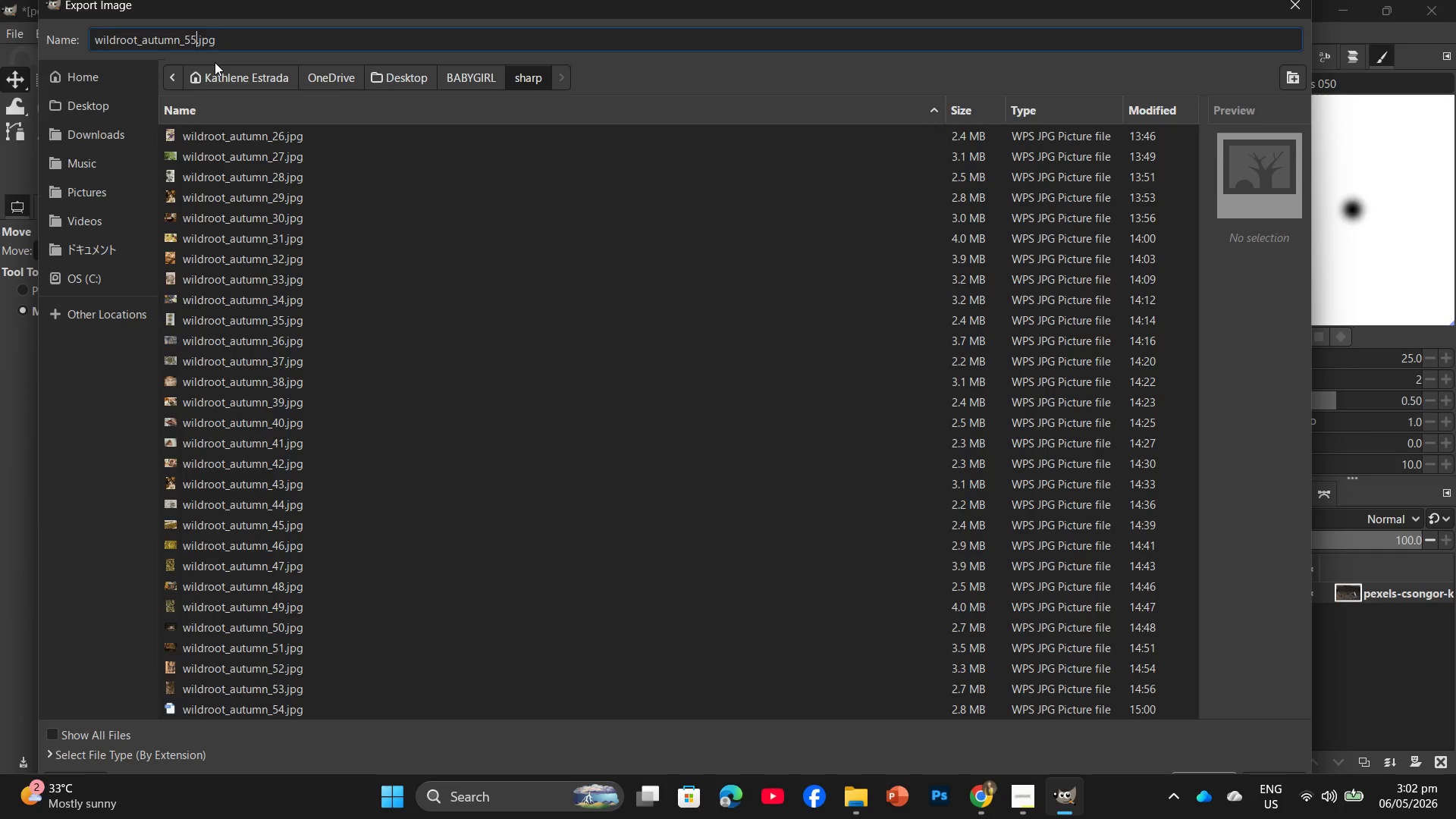 
key(NumpadEnter)
 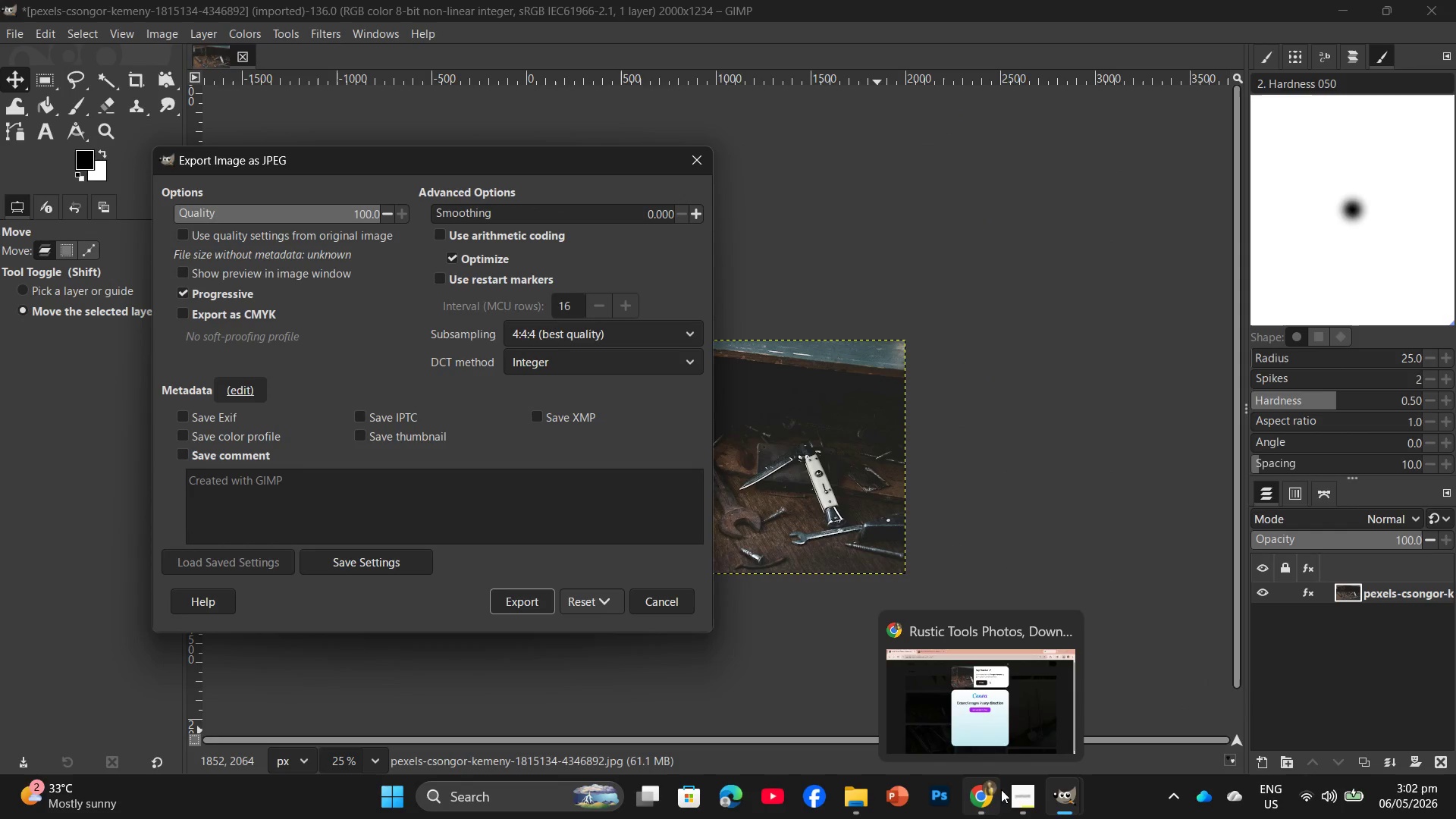 
mouse_move([1074, 781])
 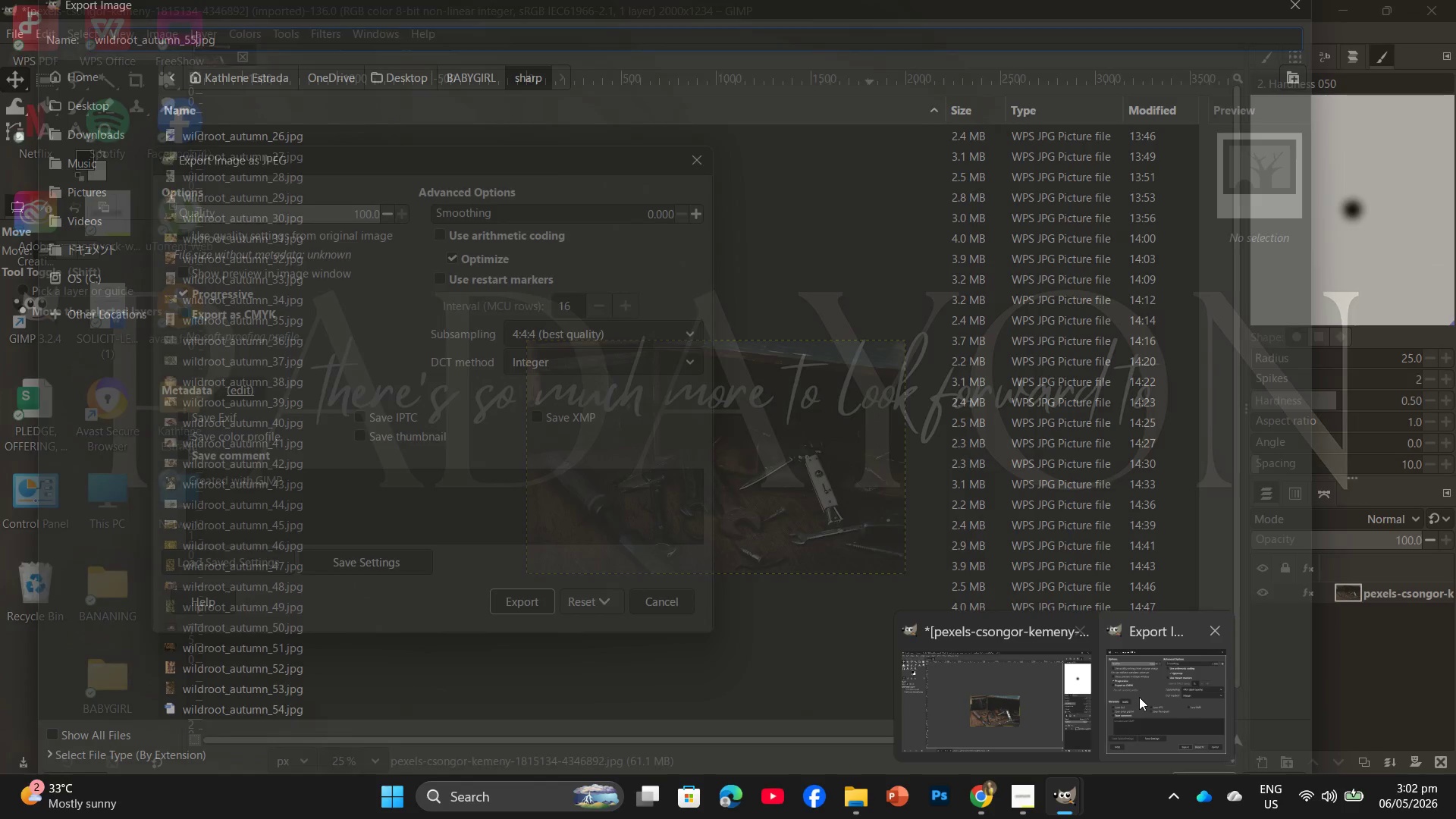 
left_click([521, 602])
 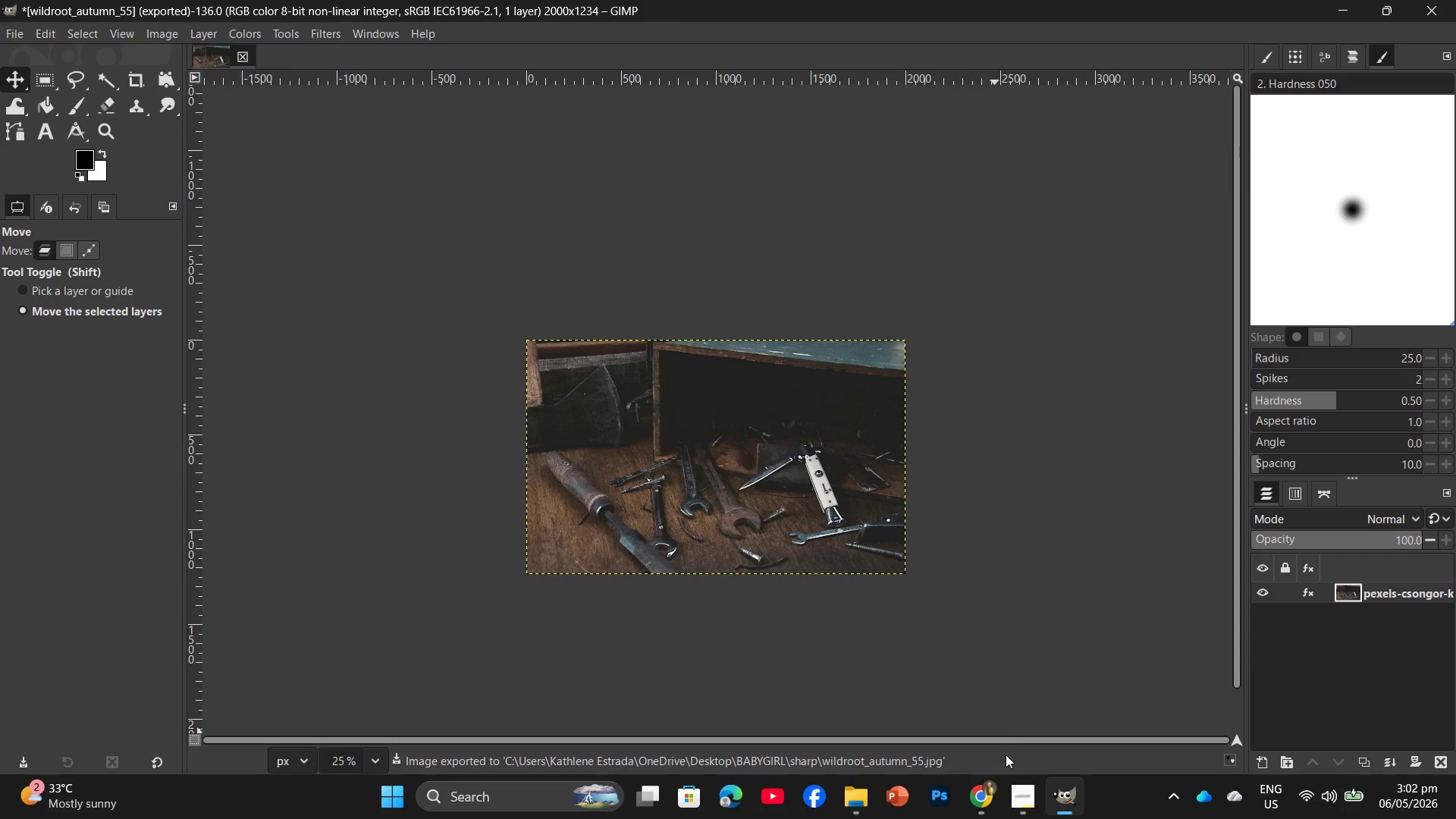 
left_click([1019, 795])